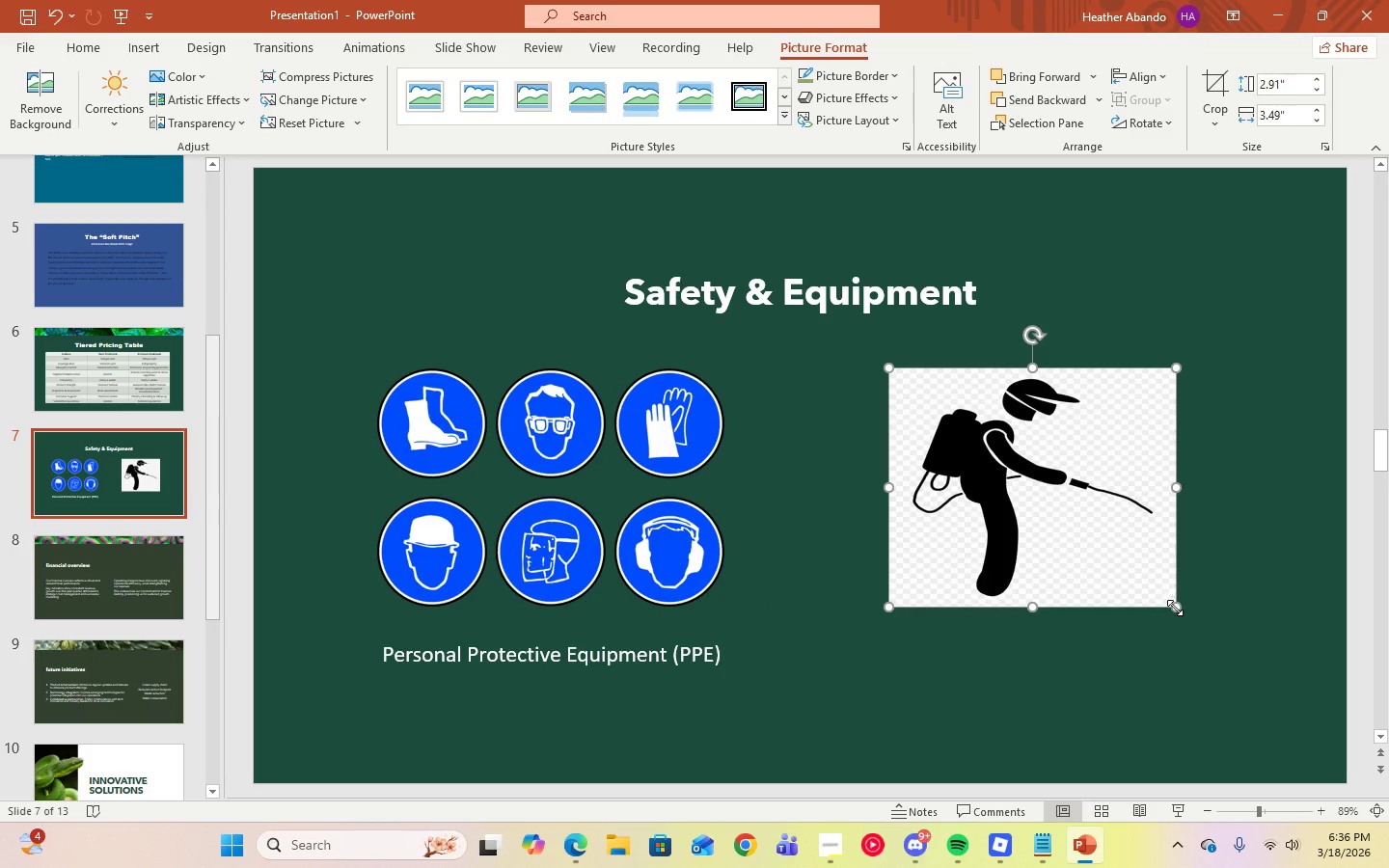 
left_click_drag(start_coordinate=[1175, 608], to_coordinate=[1220, 610])
 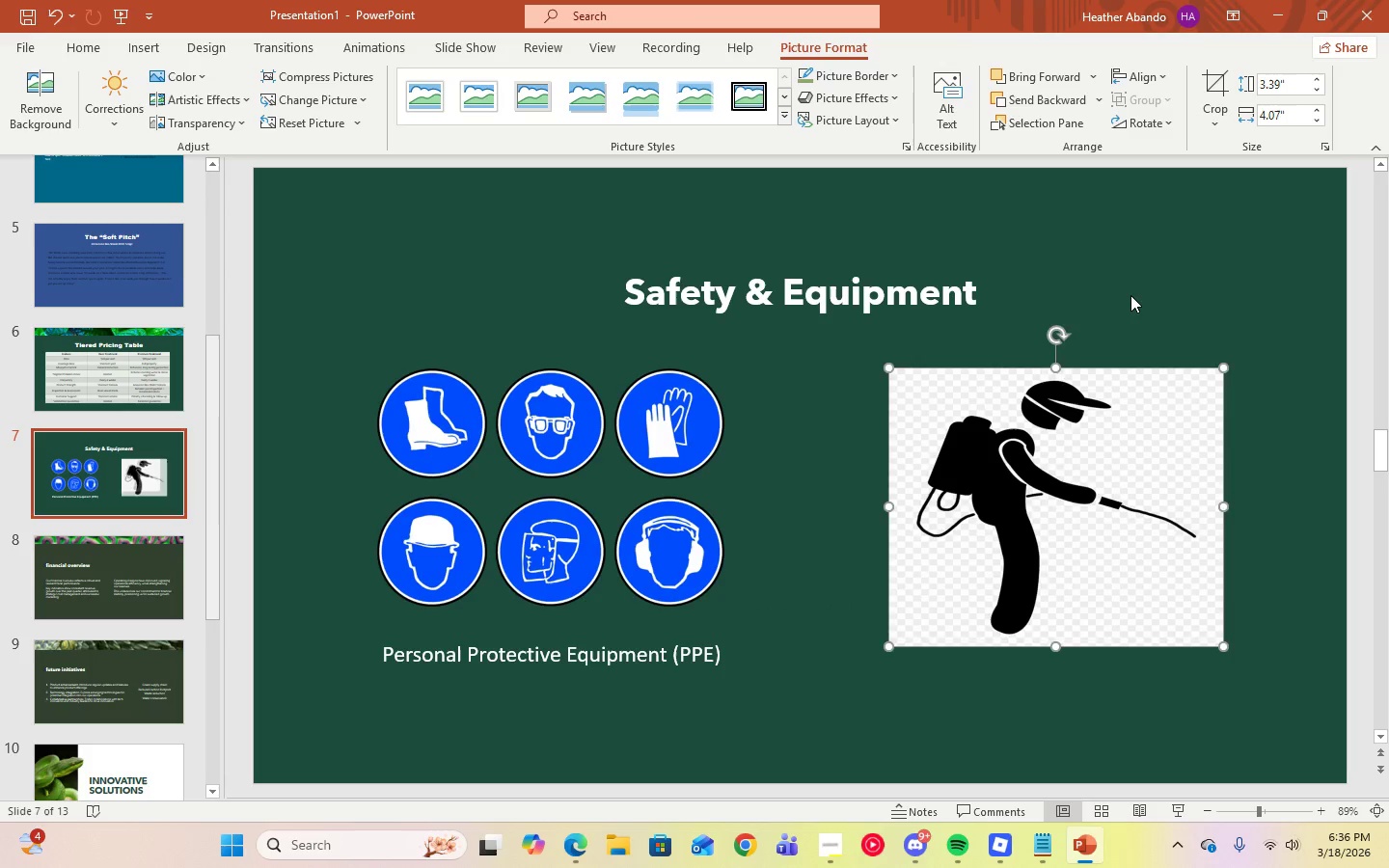 
left_click([1130, 293])
 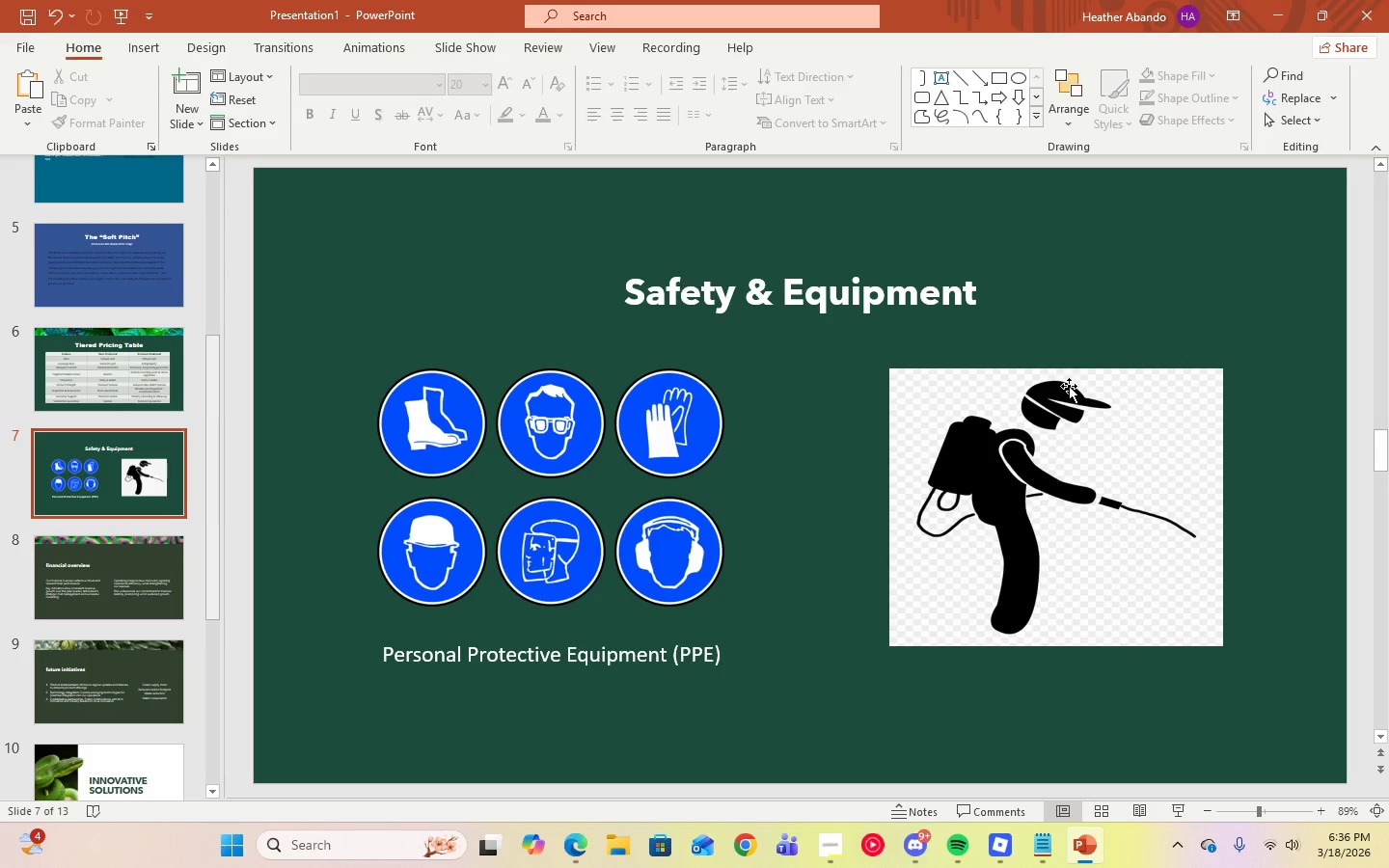 
left_click([1069, 386])
 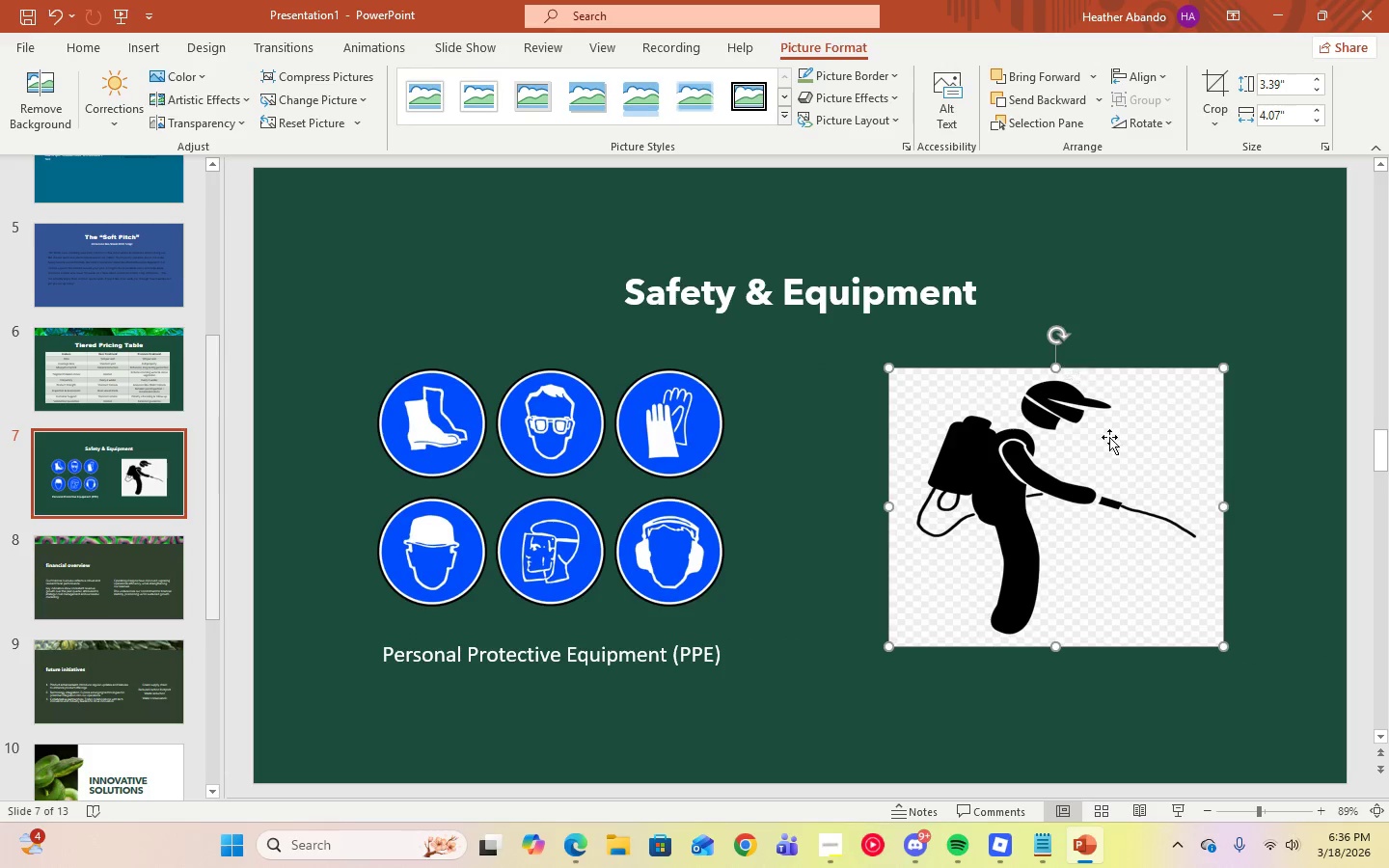 
left_click_drag(start_coordinate=[1224, 645], to_coordinate=[1171, 528])
 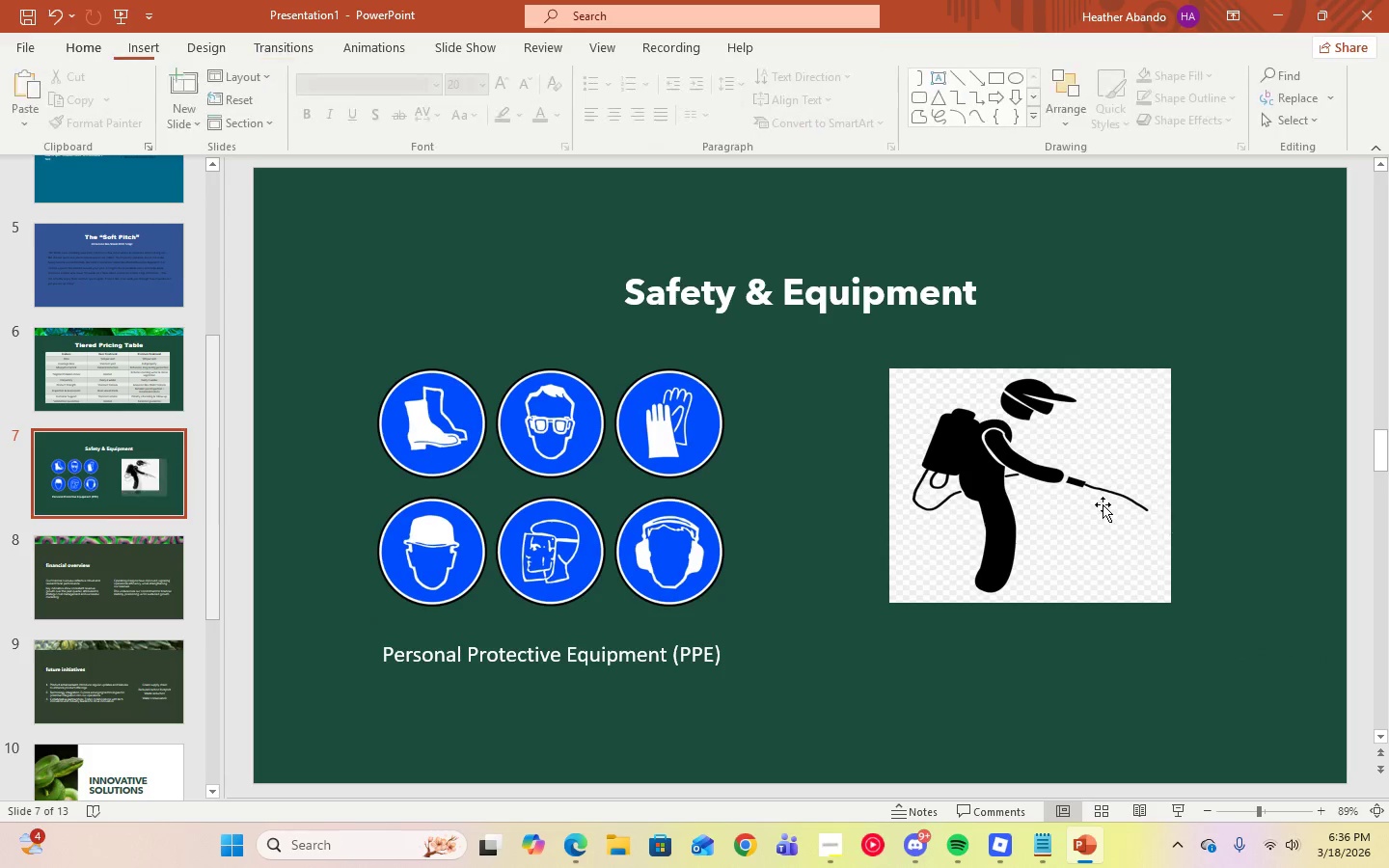 
double_click([1075, 489])
 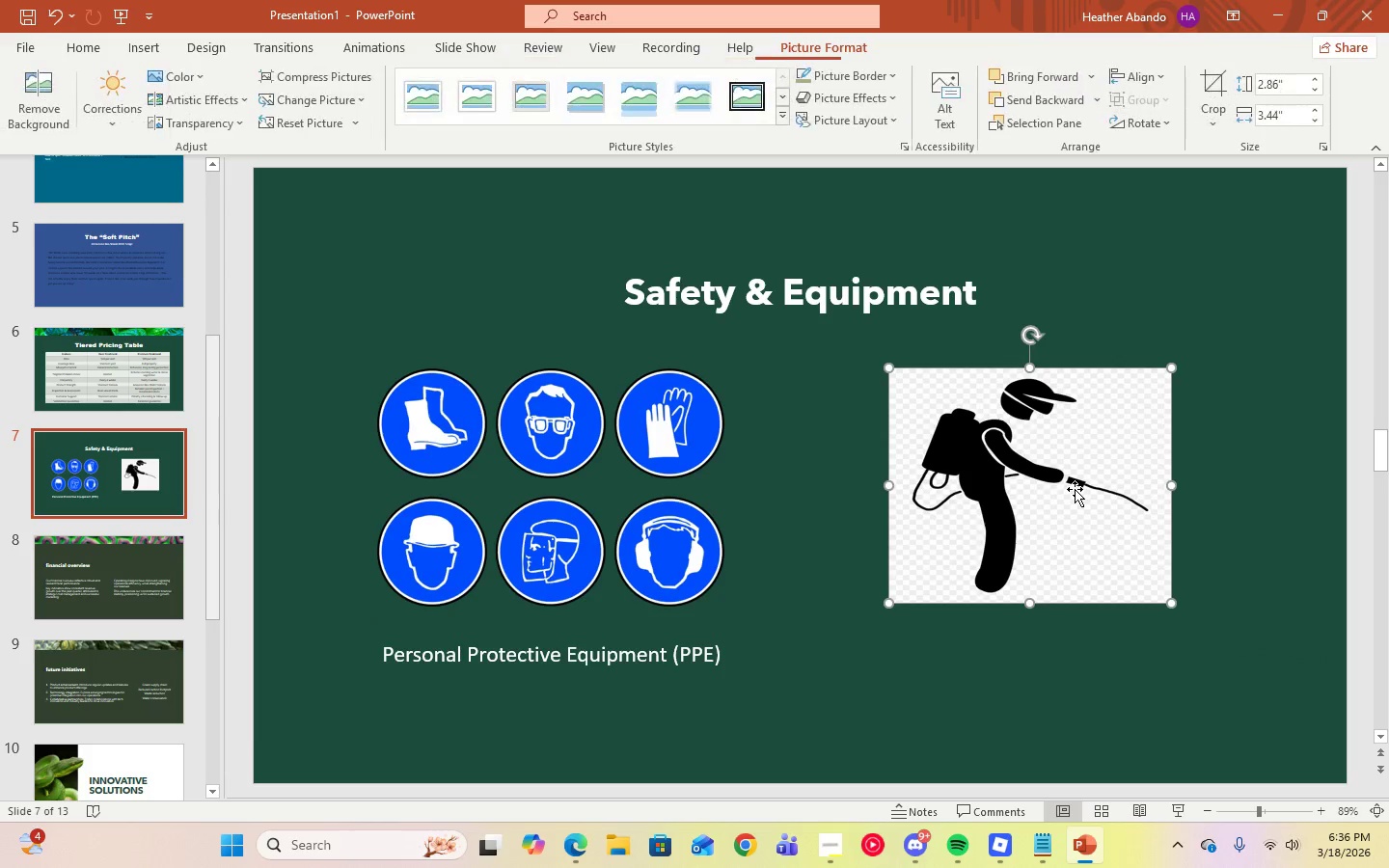 
left_click_drag(start_coordinate=[1075, 489], to_coordinate=[1102, 489])
 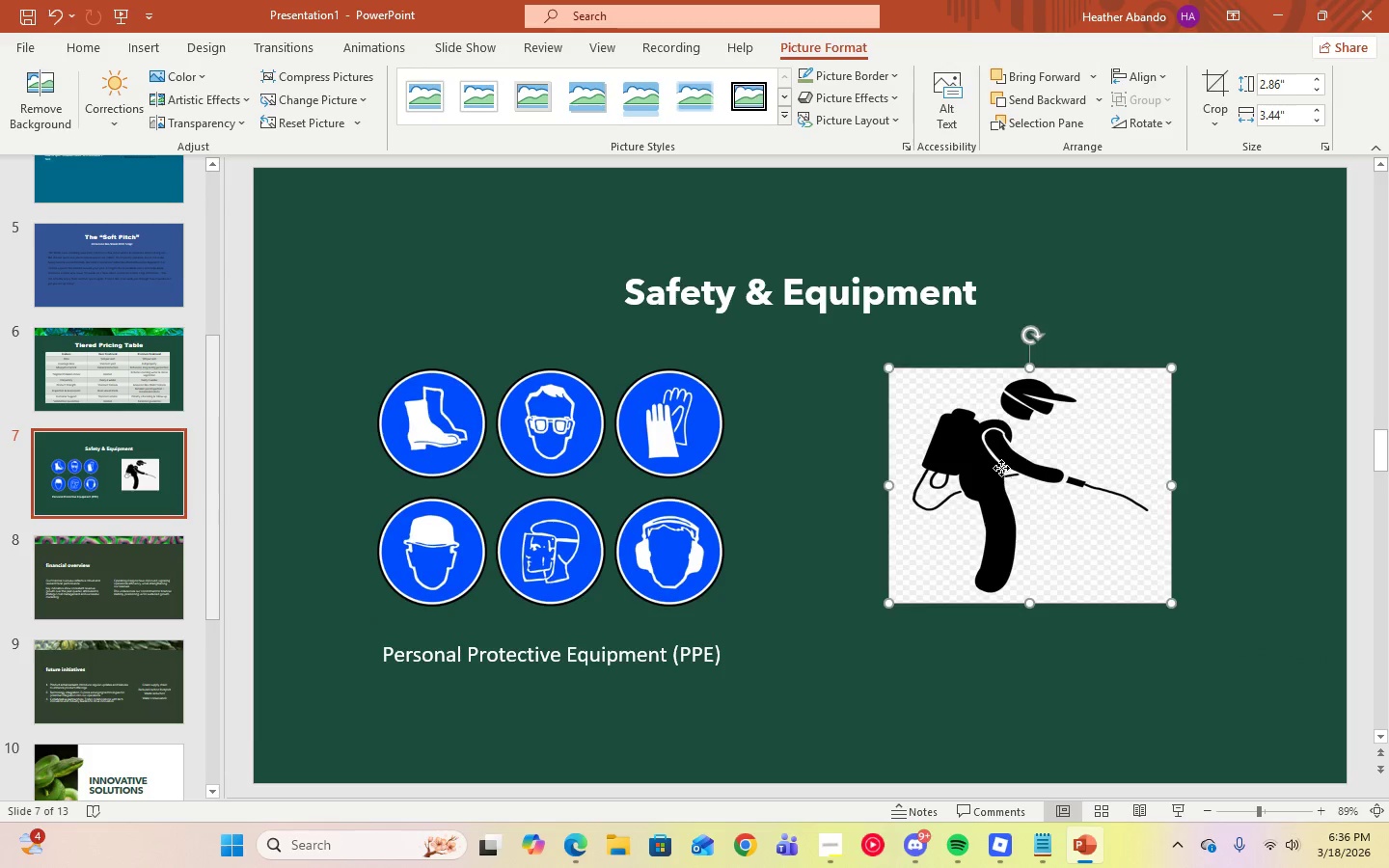 
left_click_drag(start_coordinate=[1001, 468], to_coordinate=[1055, 468])
 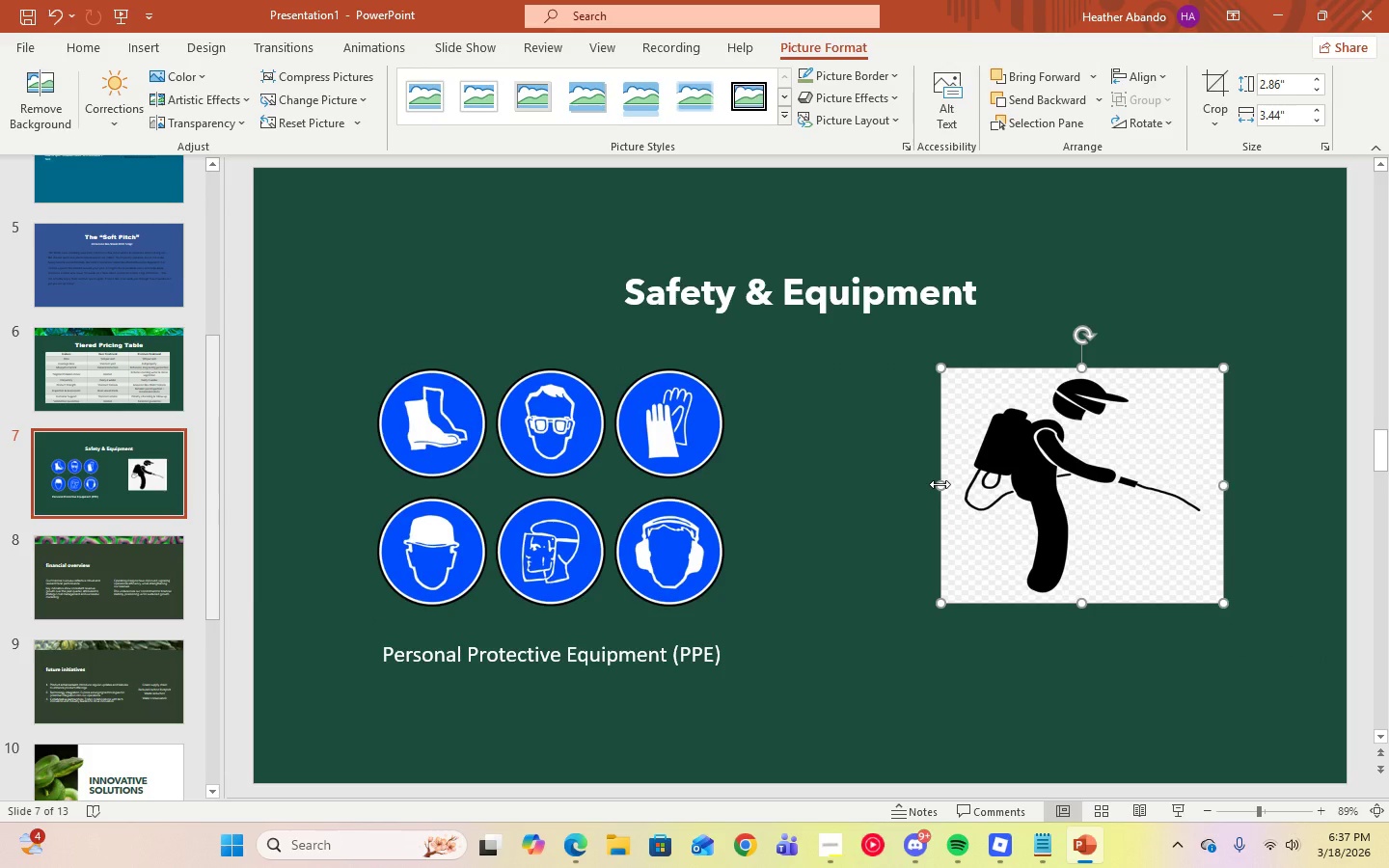 
left_click_drag(start_coordinate=[940, 484], to_coordinate=[909, 486])
 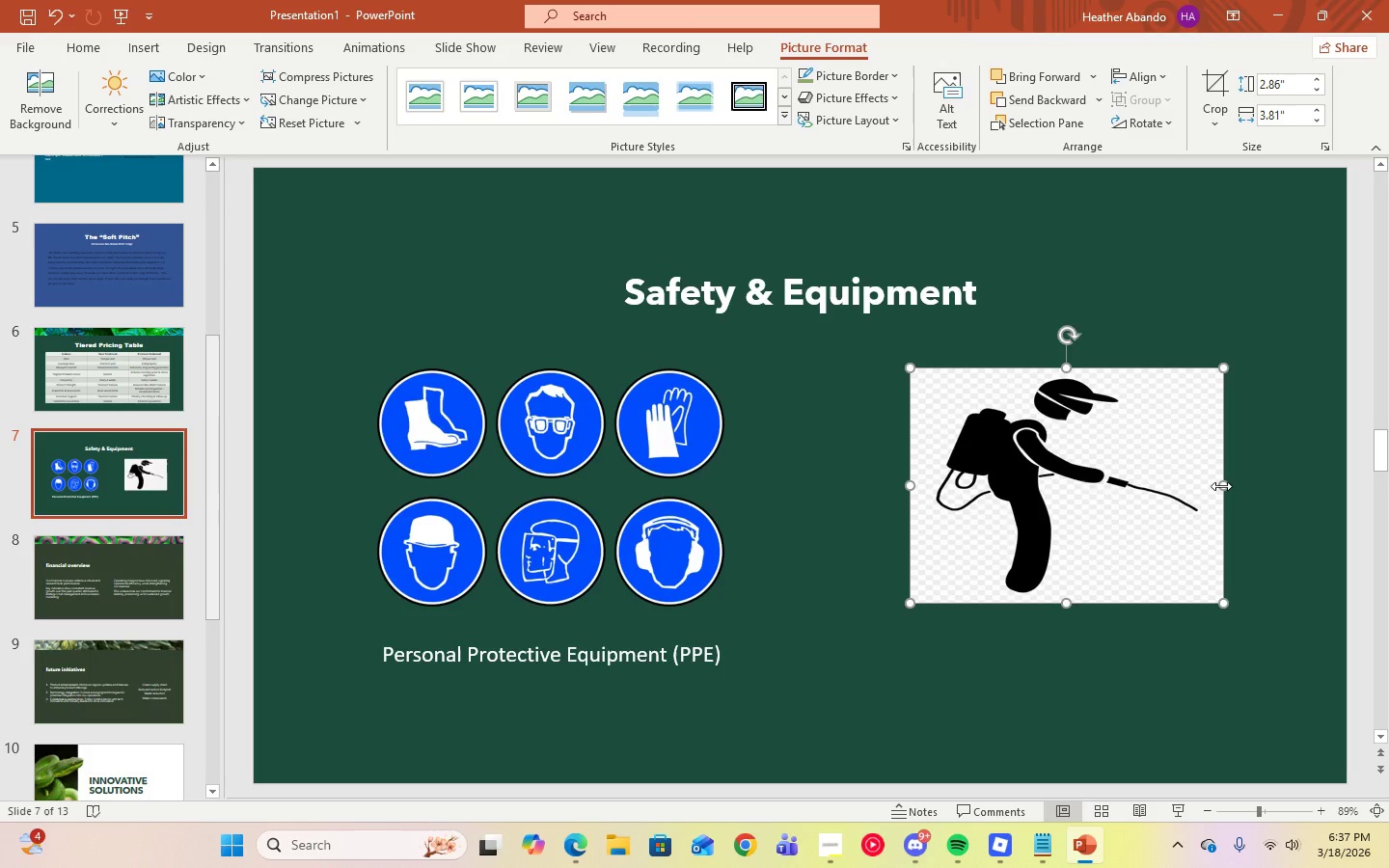 
left_click_drag(start_coordinate=[1223, 486], to_coordinate=[1239, 486])
 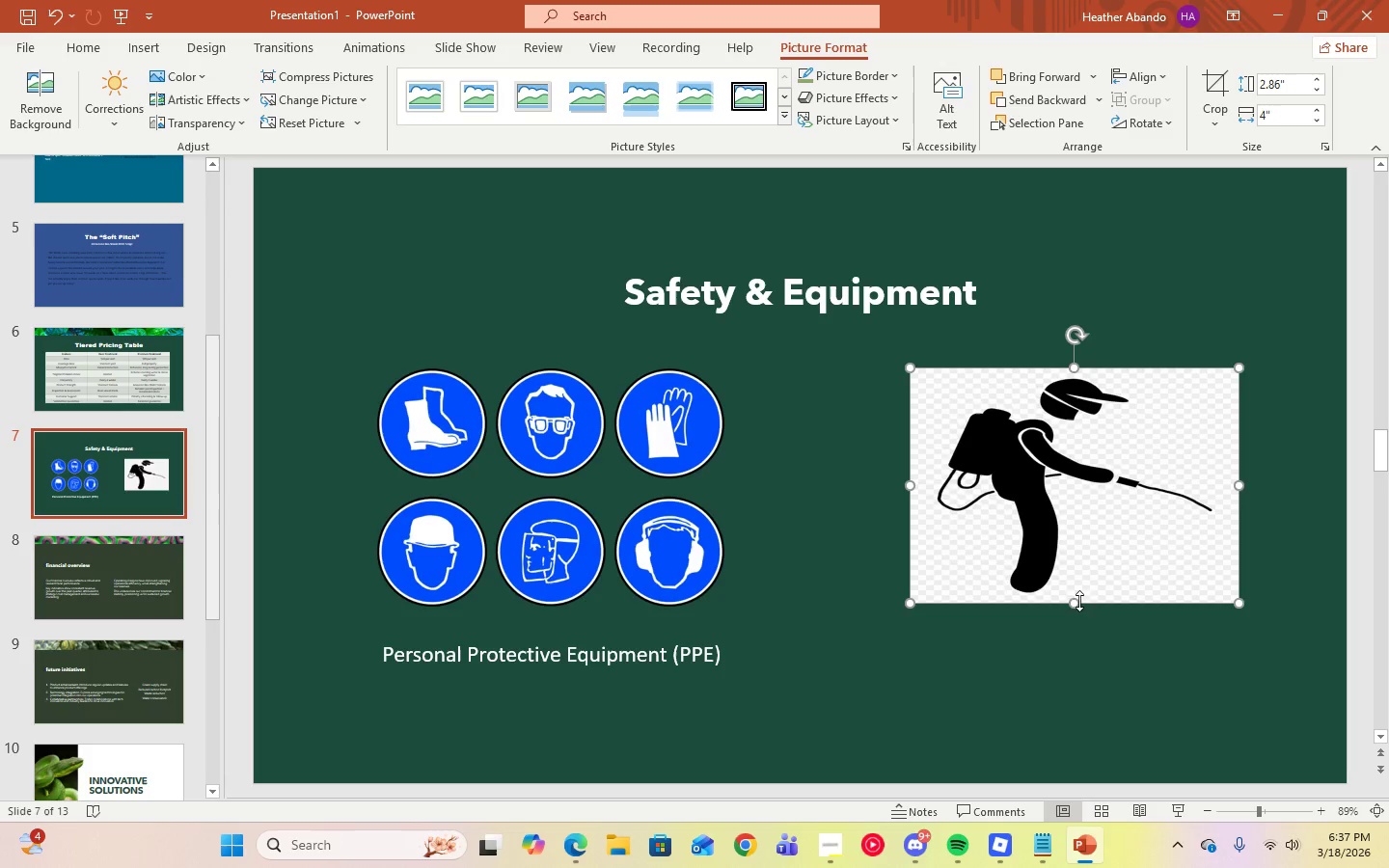 
left_click_drag(start_coordinate=[1074, 603], to_coordinate=[1074, 598])
 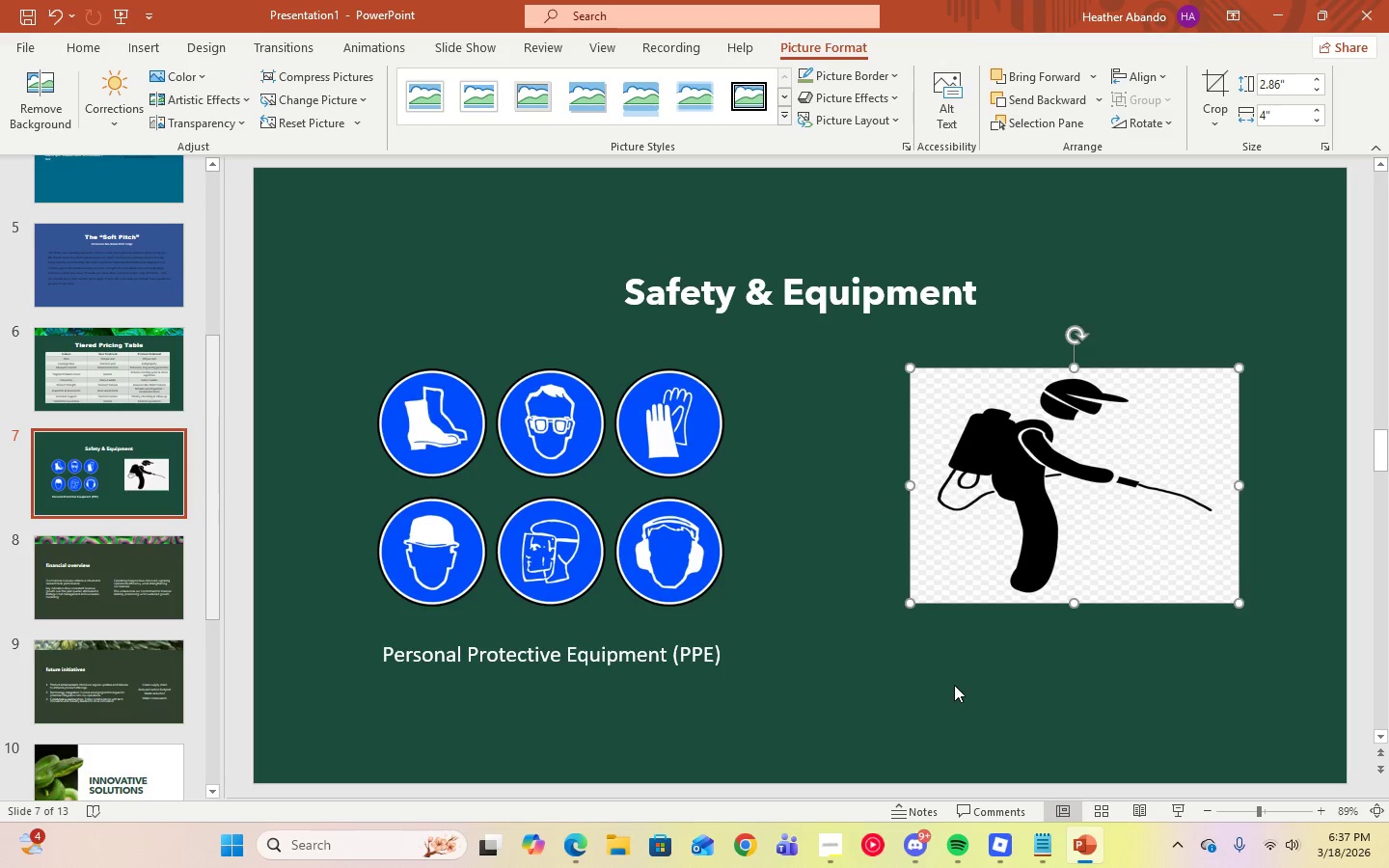 
left_click([954, 685])
 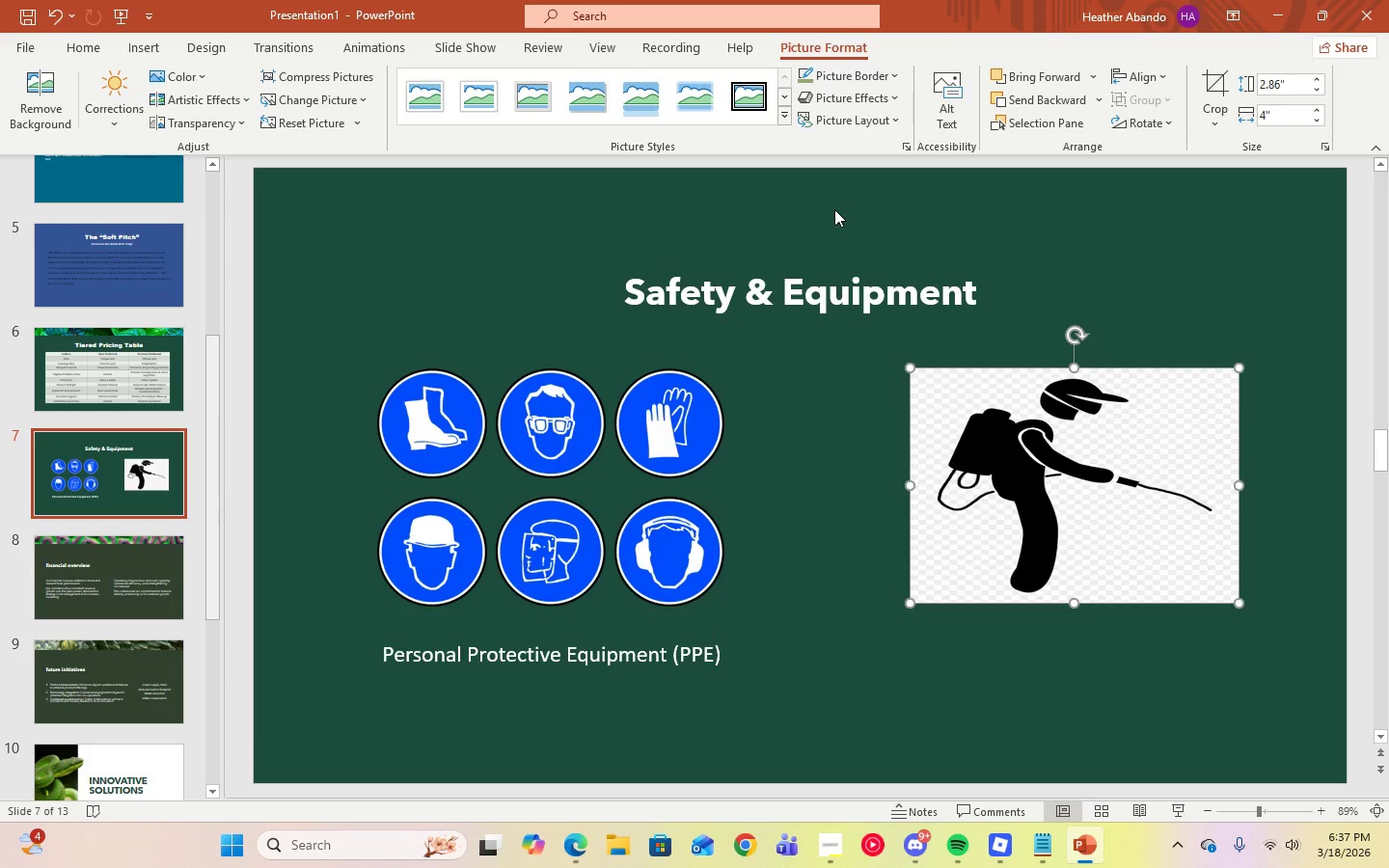 
wait(7.38)
 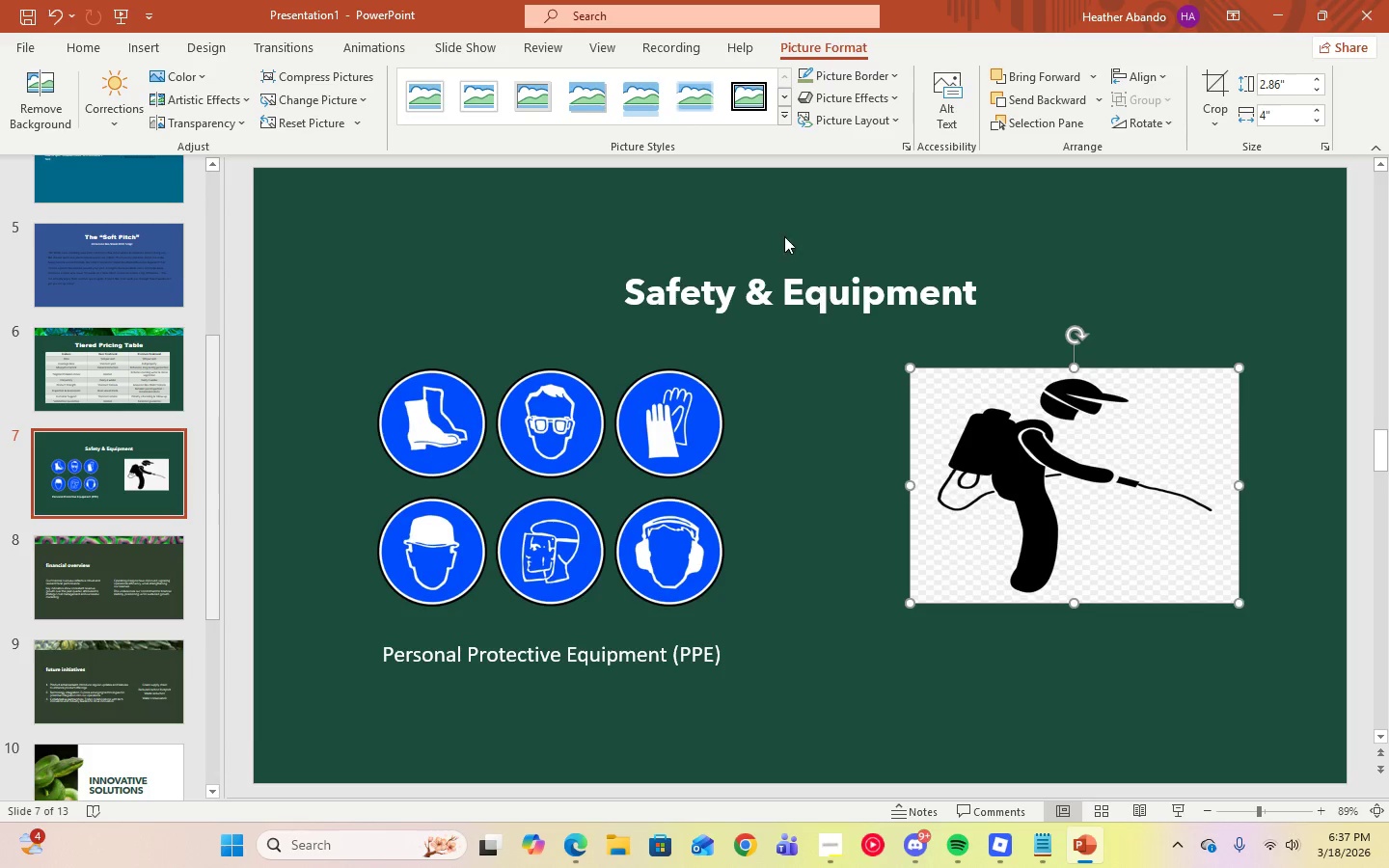 
left_click([527, 397])
 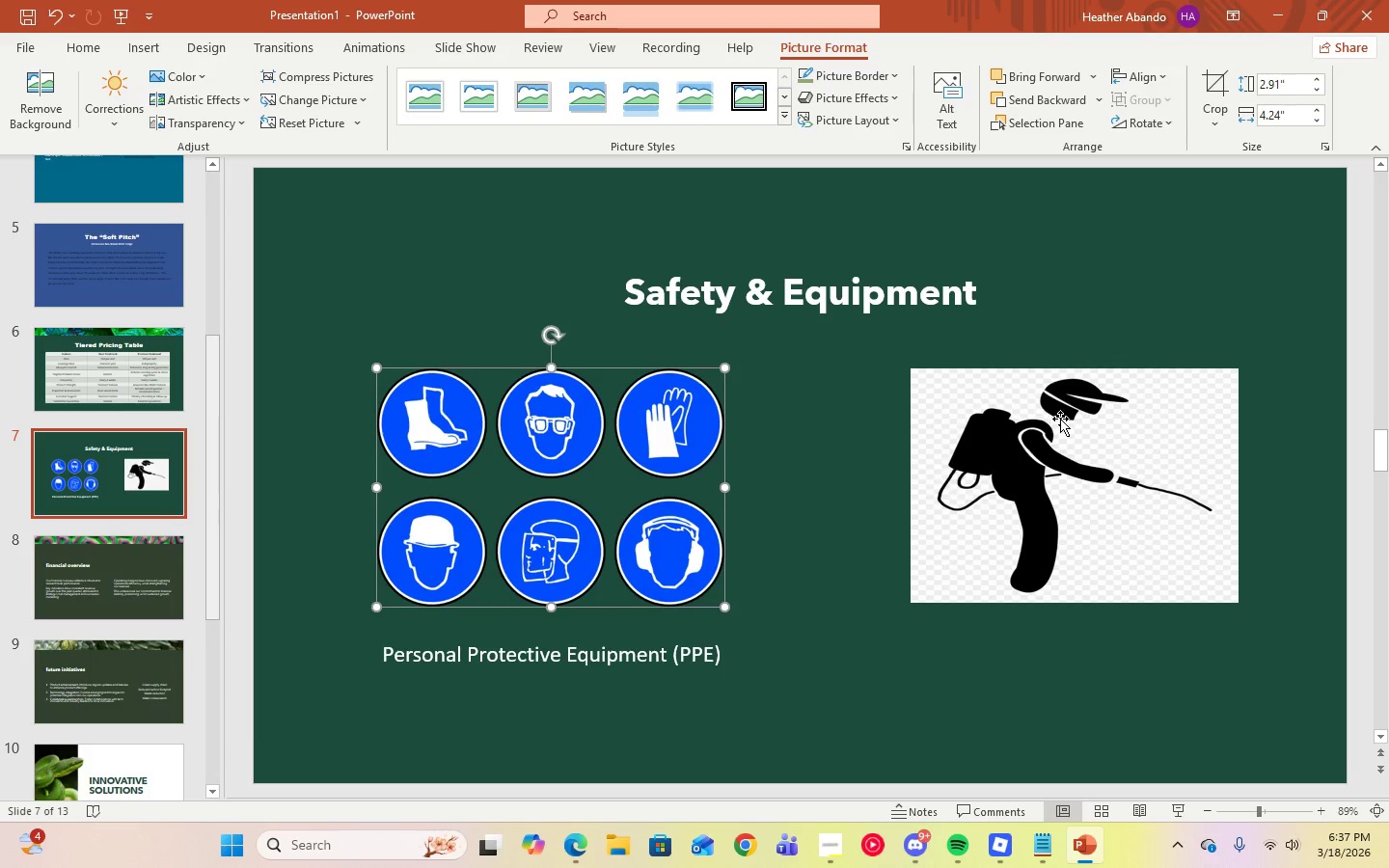 
left_click([1060, 420])
 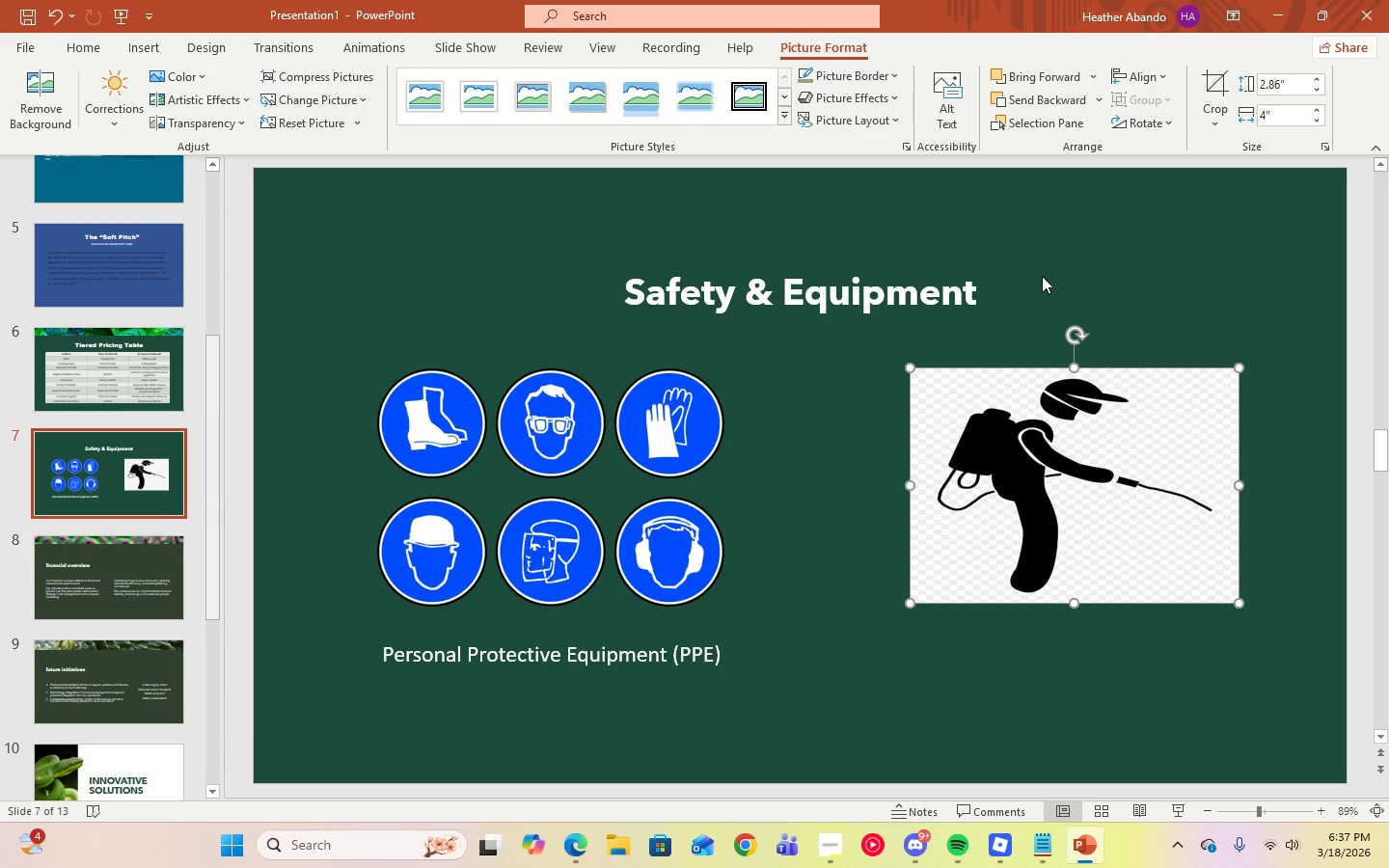 
left_click([1042, 276])
 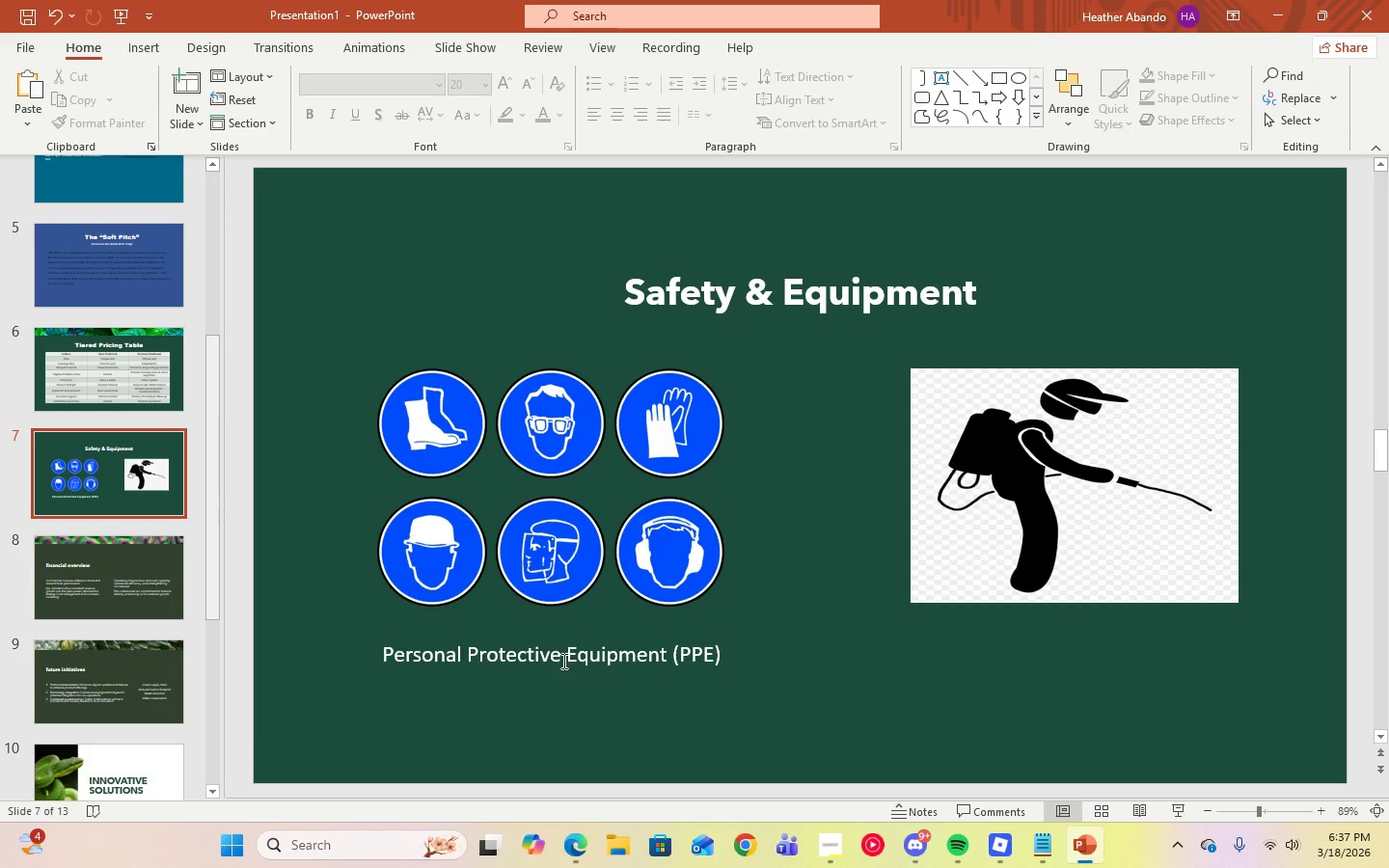 
left_click([554, 661])
 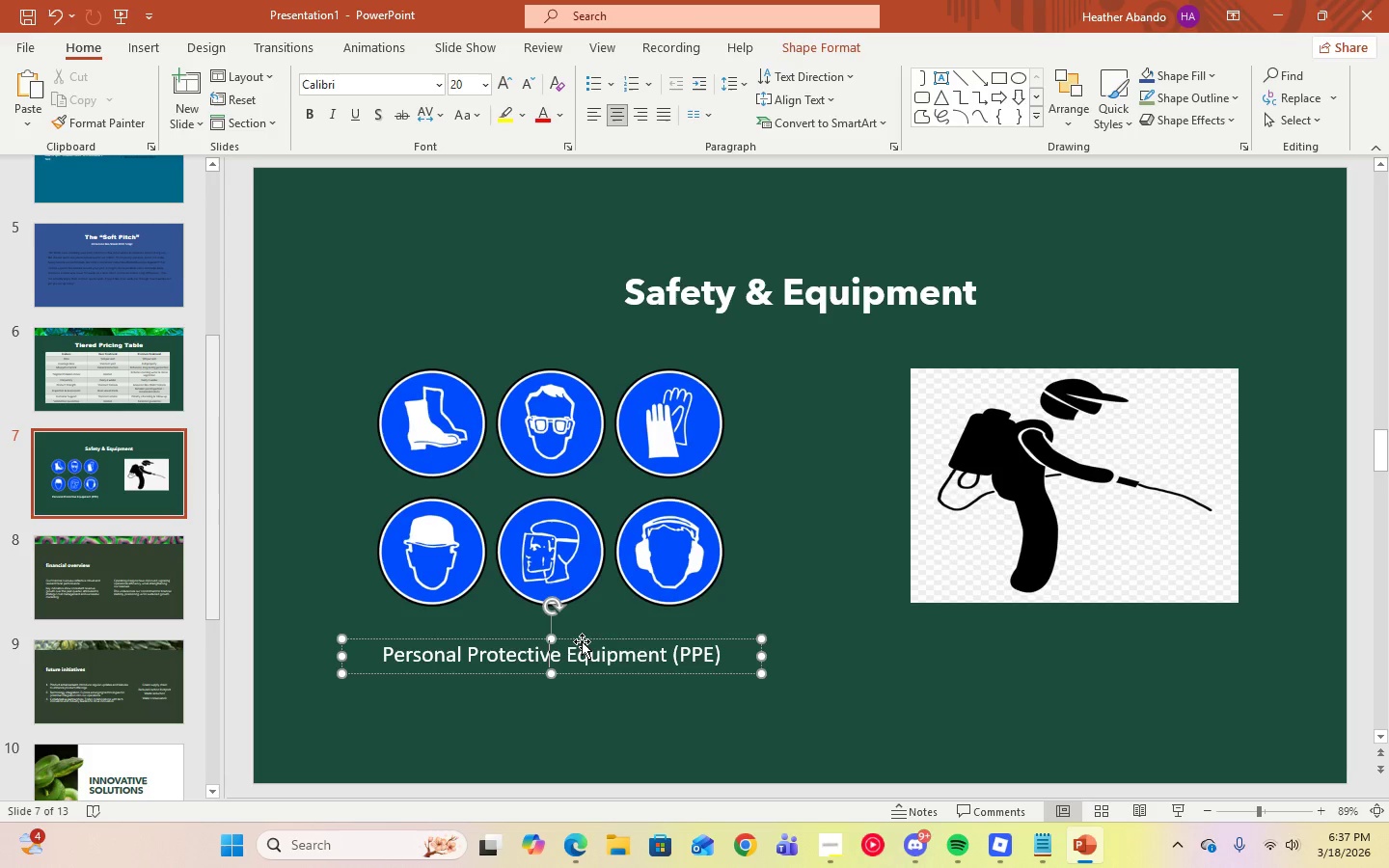 
right_click([582, 641])
 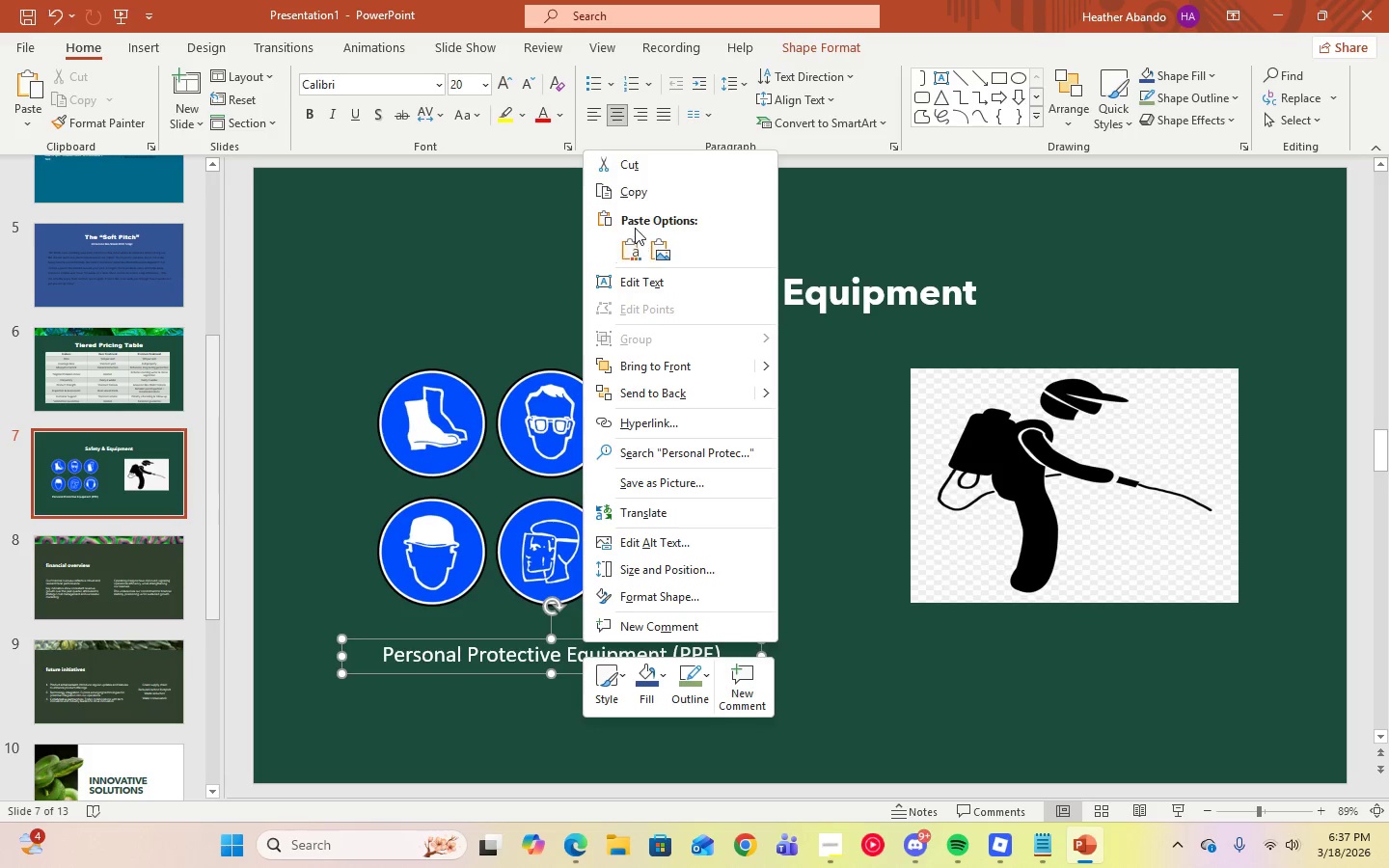 
left_click([631, 199])
 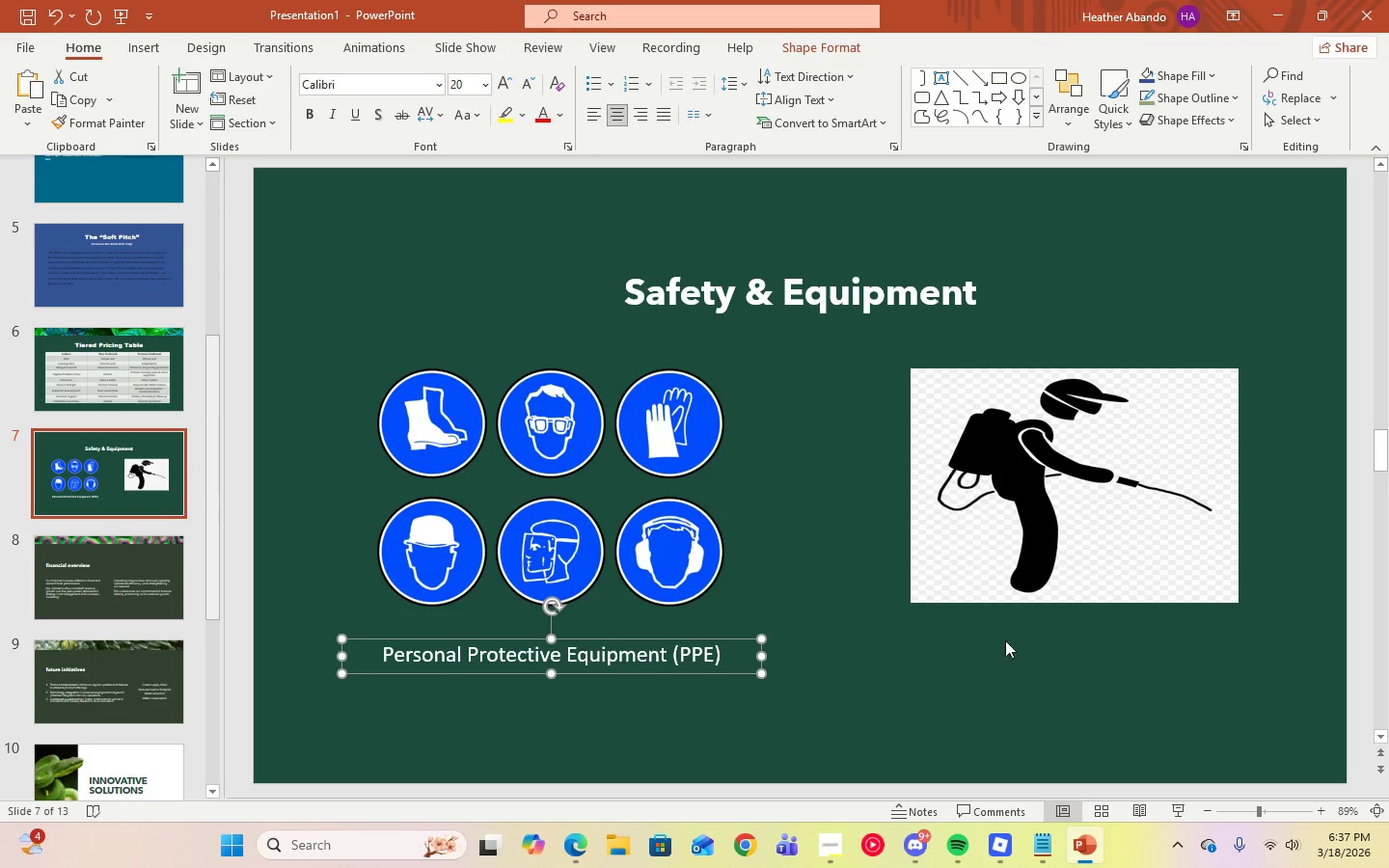 
right_click([1016, 663])
 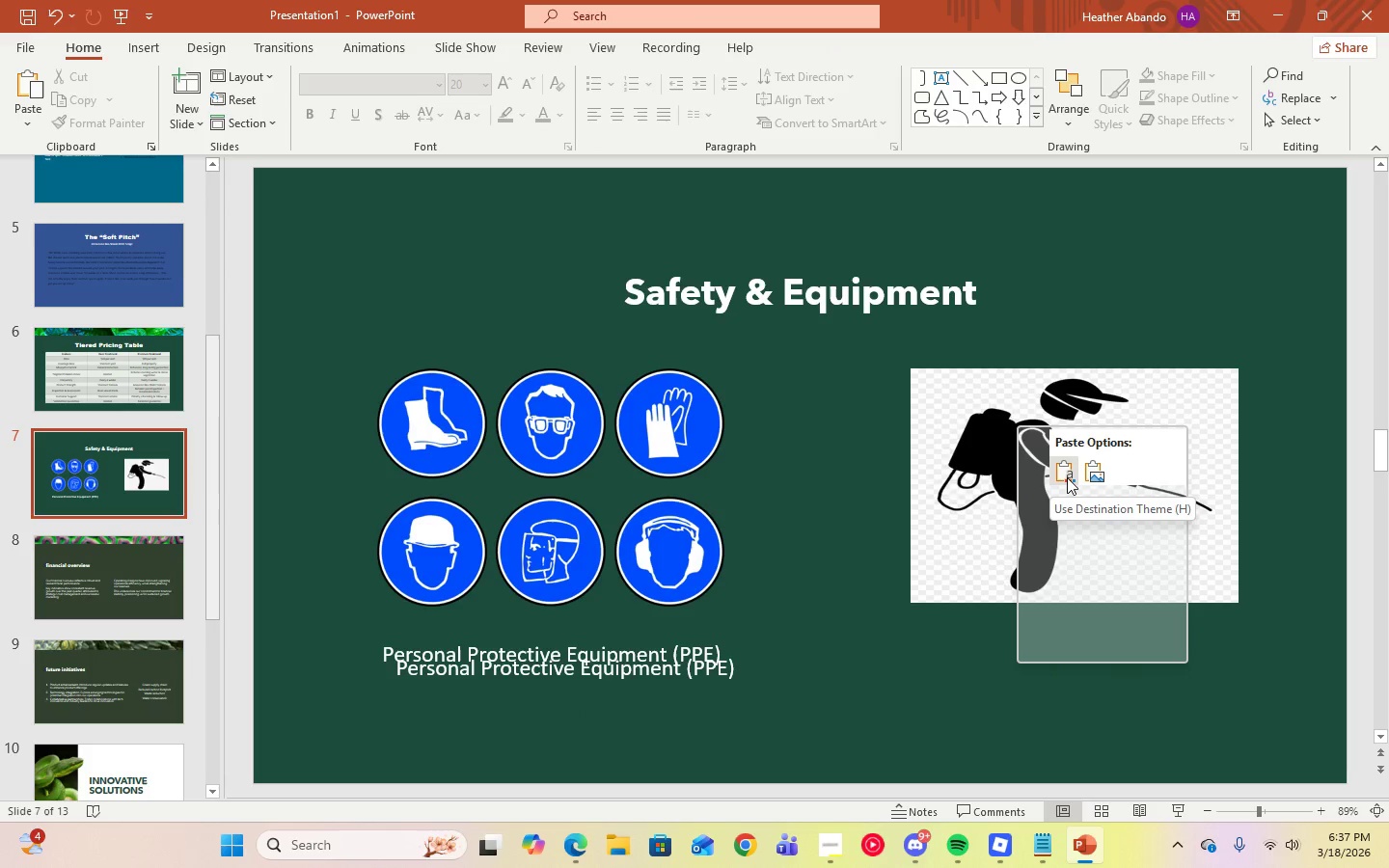 
left_click([1067, 477])
 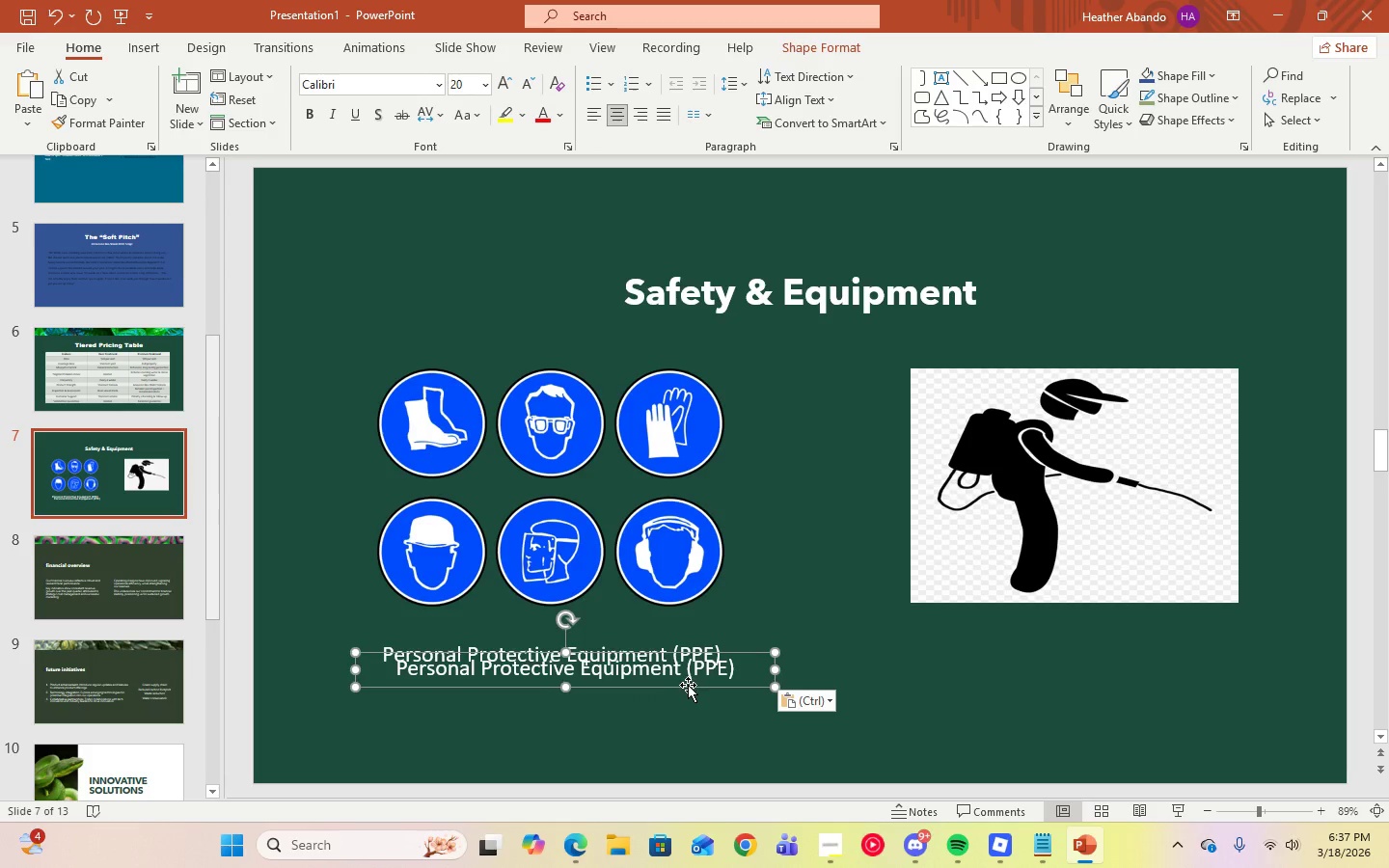 
left_click_drag(start_coordinate=[687, 687], to_coordinate=[1199, 676])
 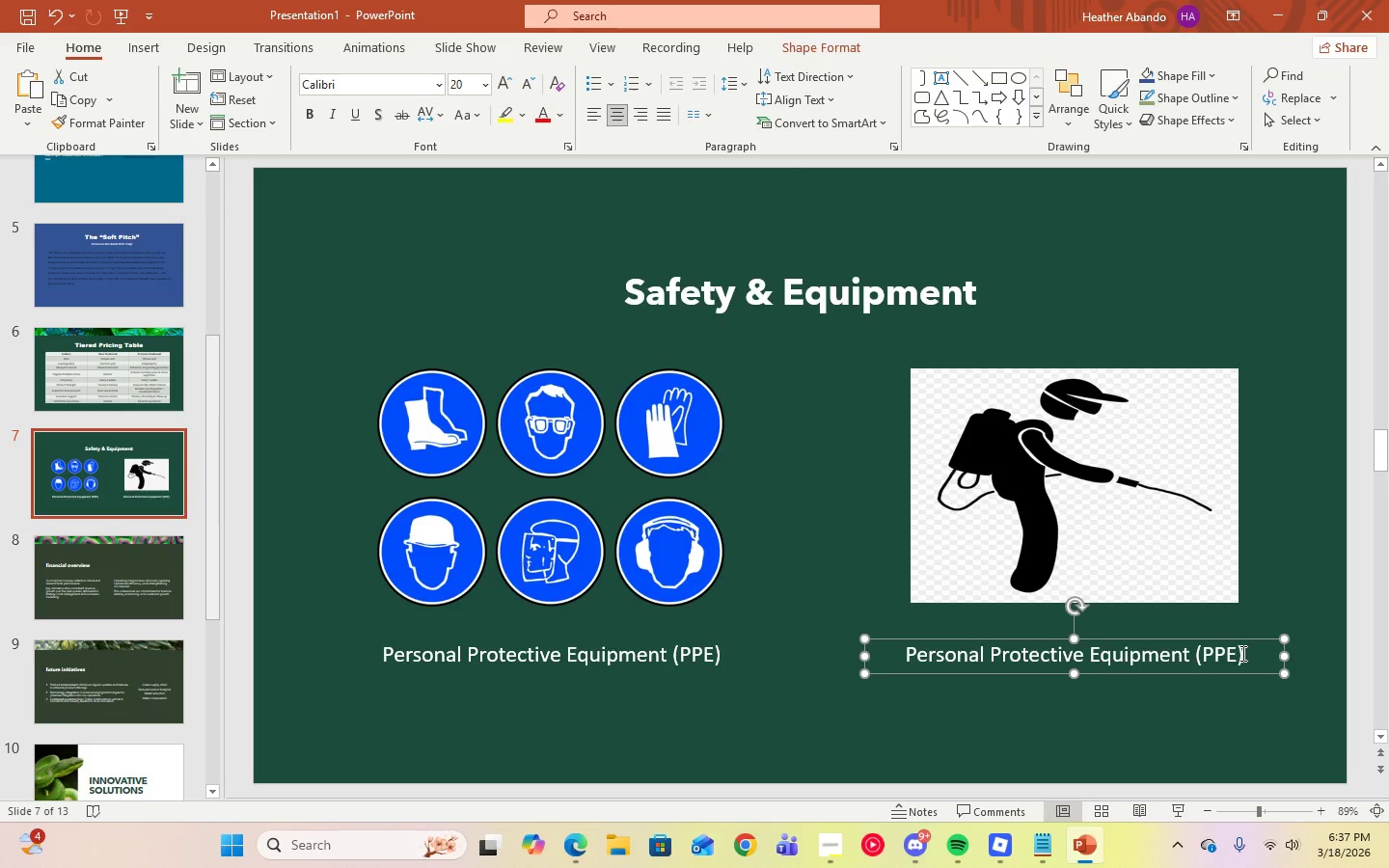 
left_click([1241, 654])
 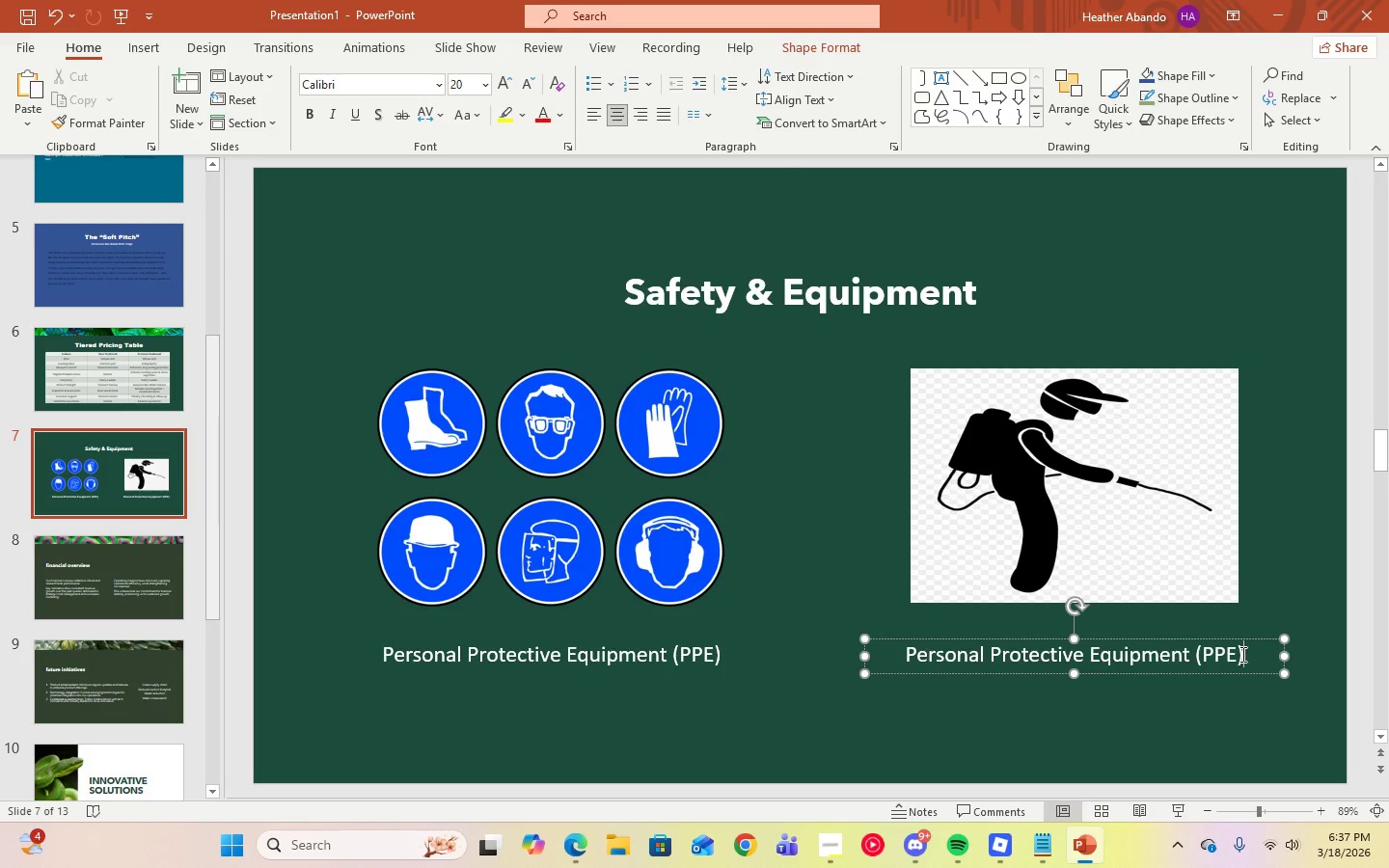 
left_click_drag(start_coordinate=[1233, 654], to_coordinate=[928, 672])
 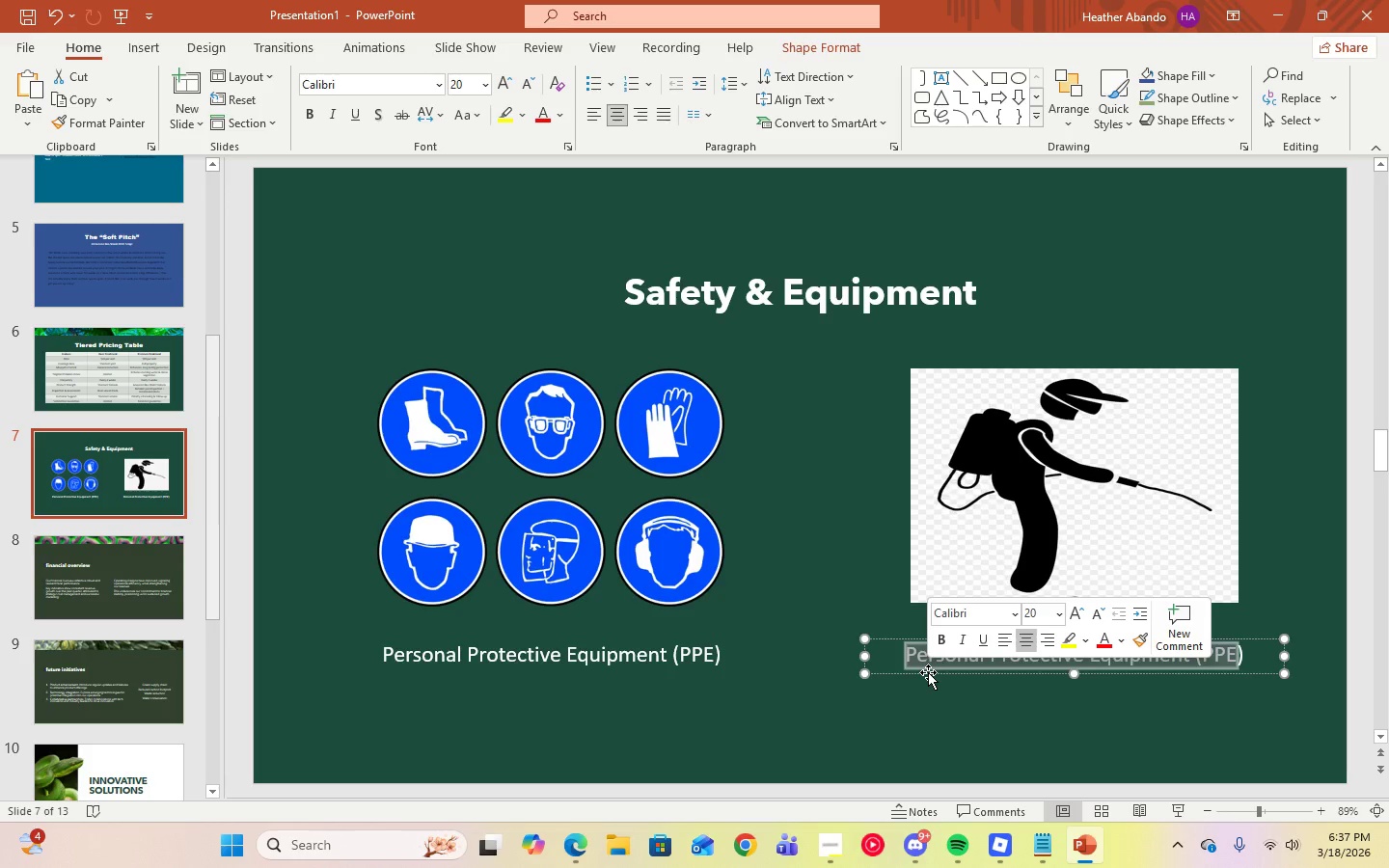 
key(S)
 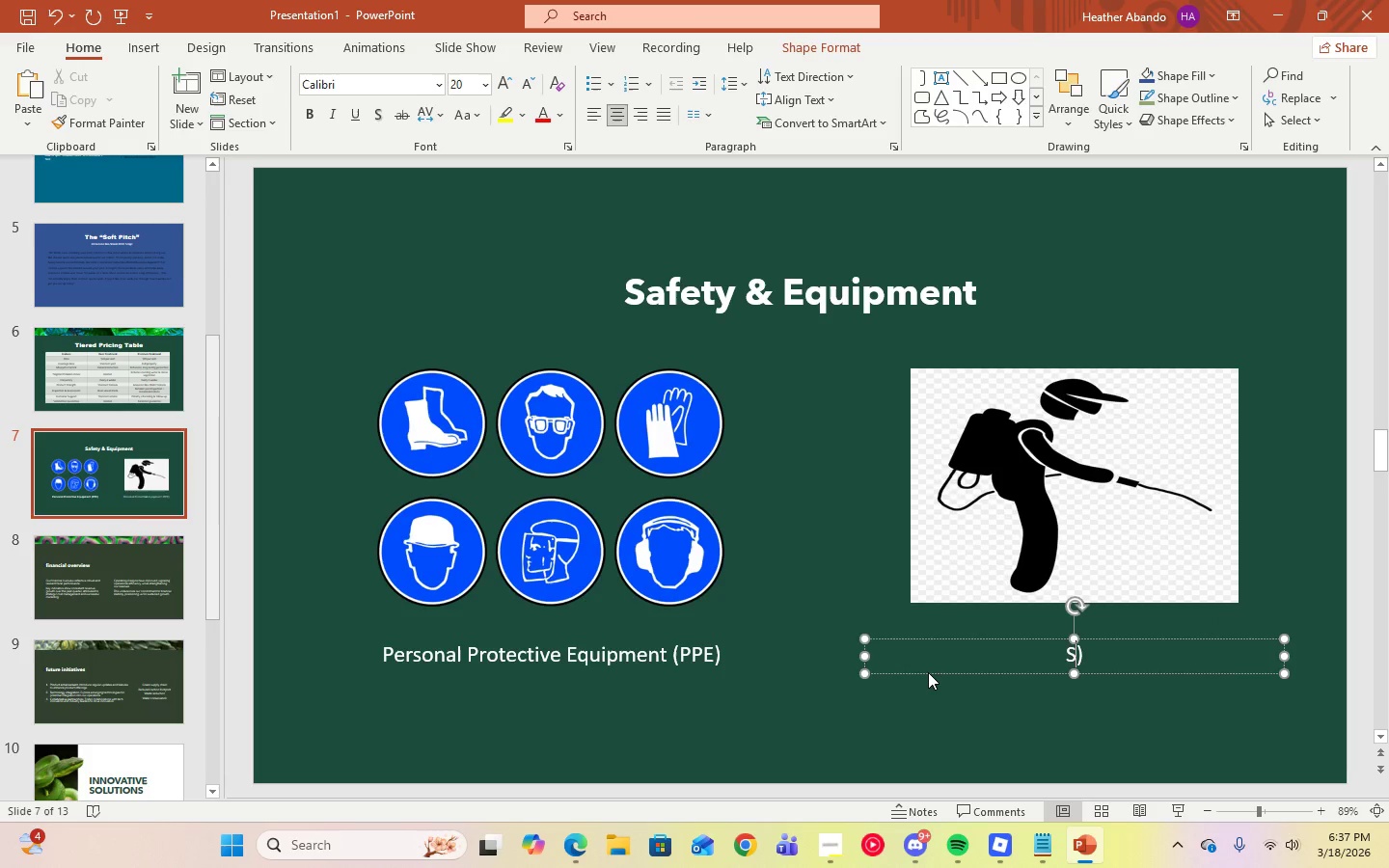 
key(Backspace)
 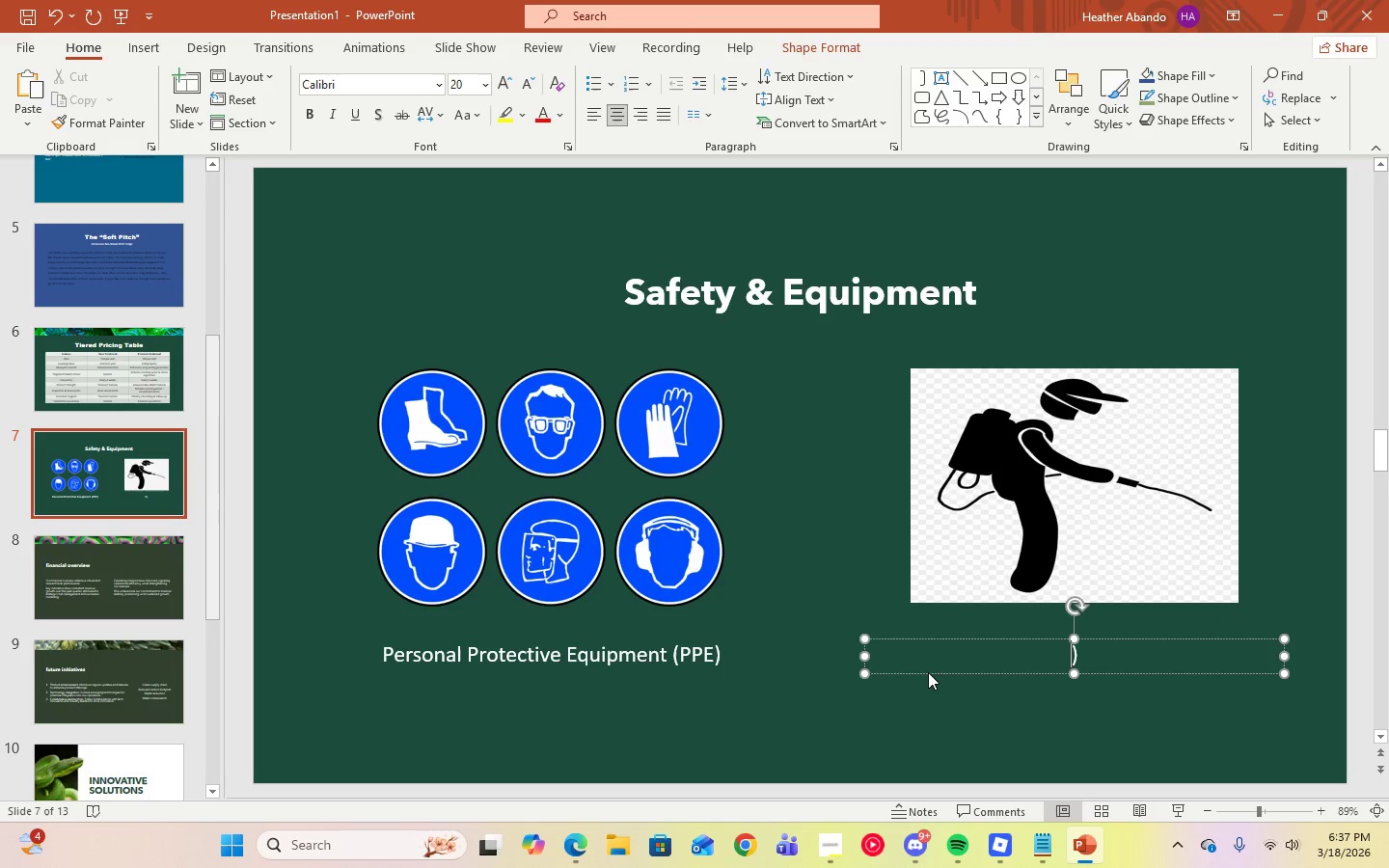 
key(CapsLock)
 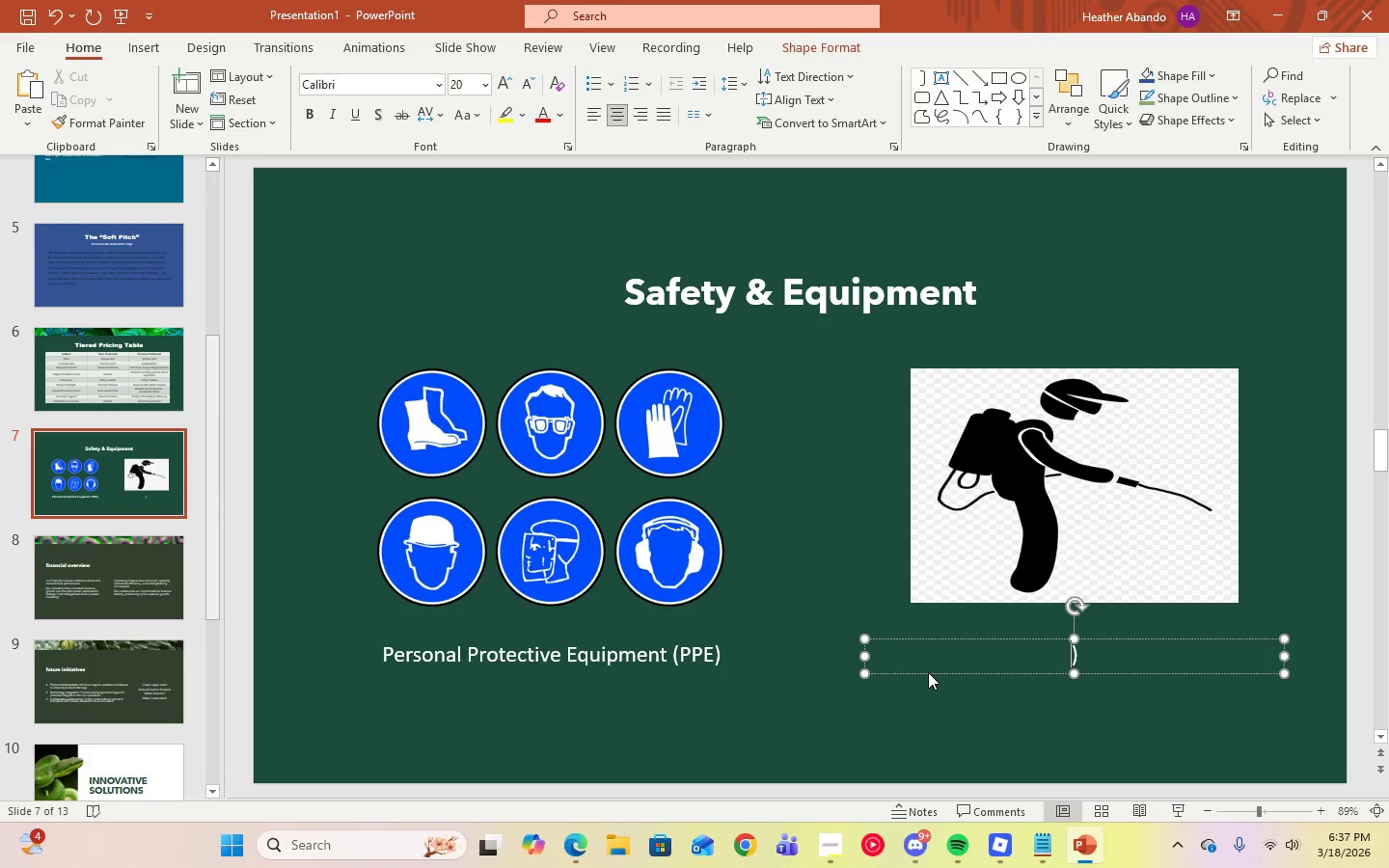 
key(ArrowRight)
 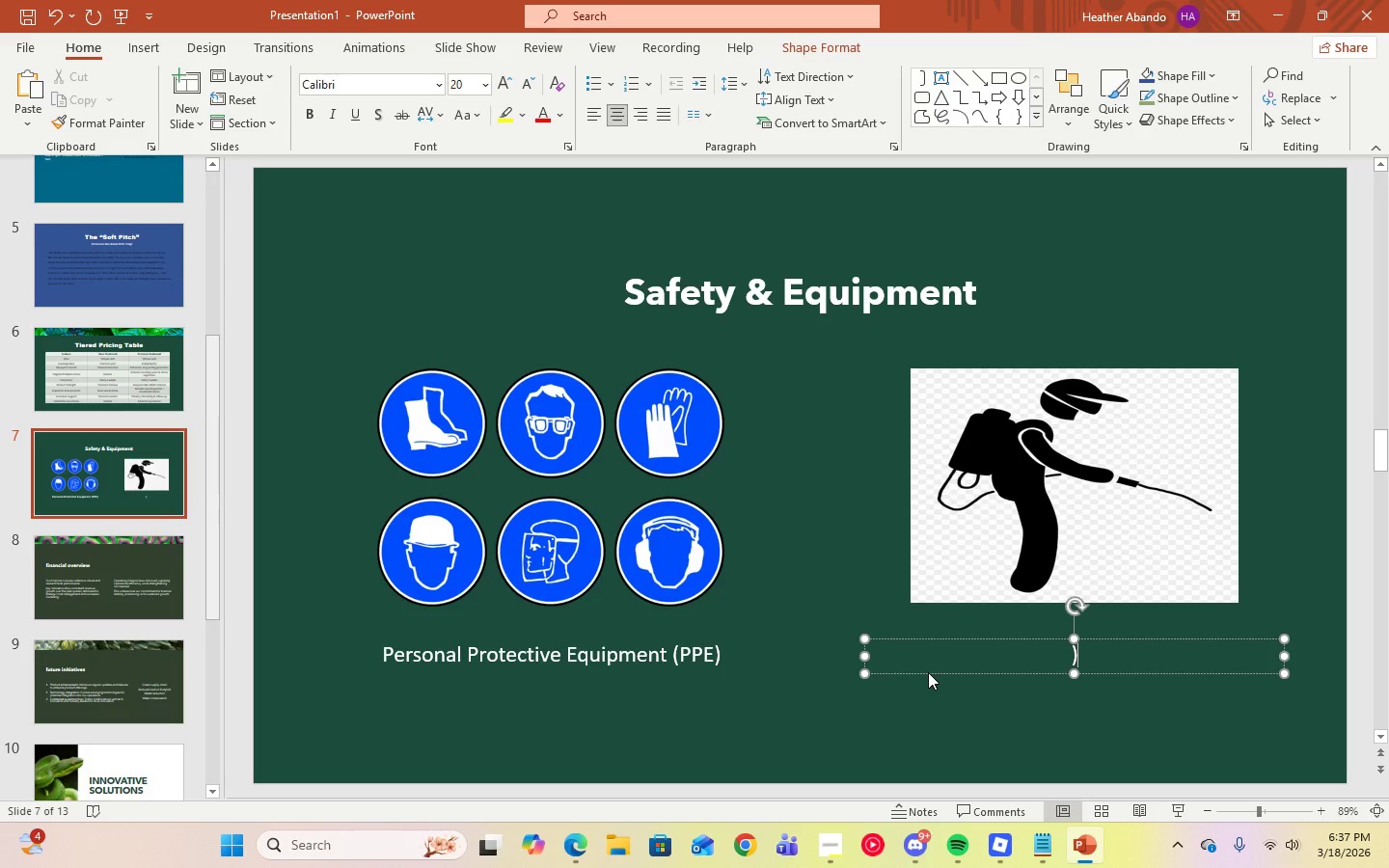 
key(Backspace)
type(s)
key(Backspace)
type(s)
key(Backspace)
type(Sprayers)
 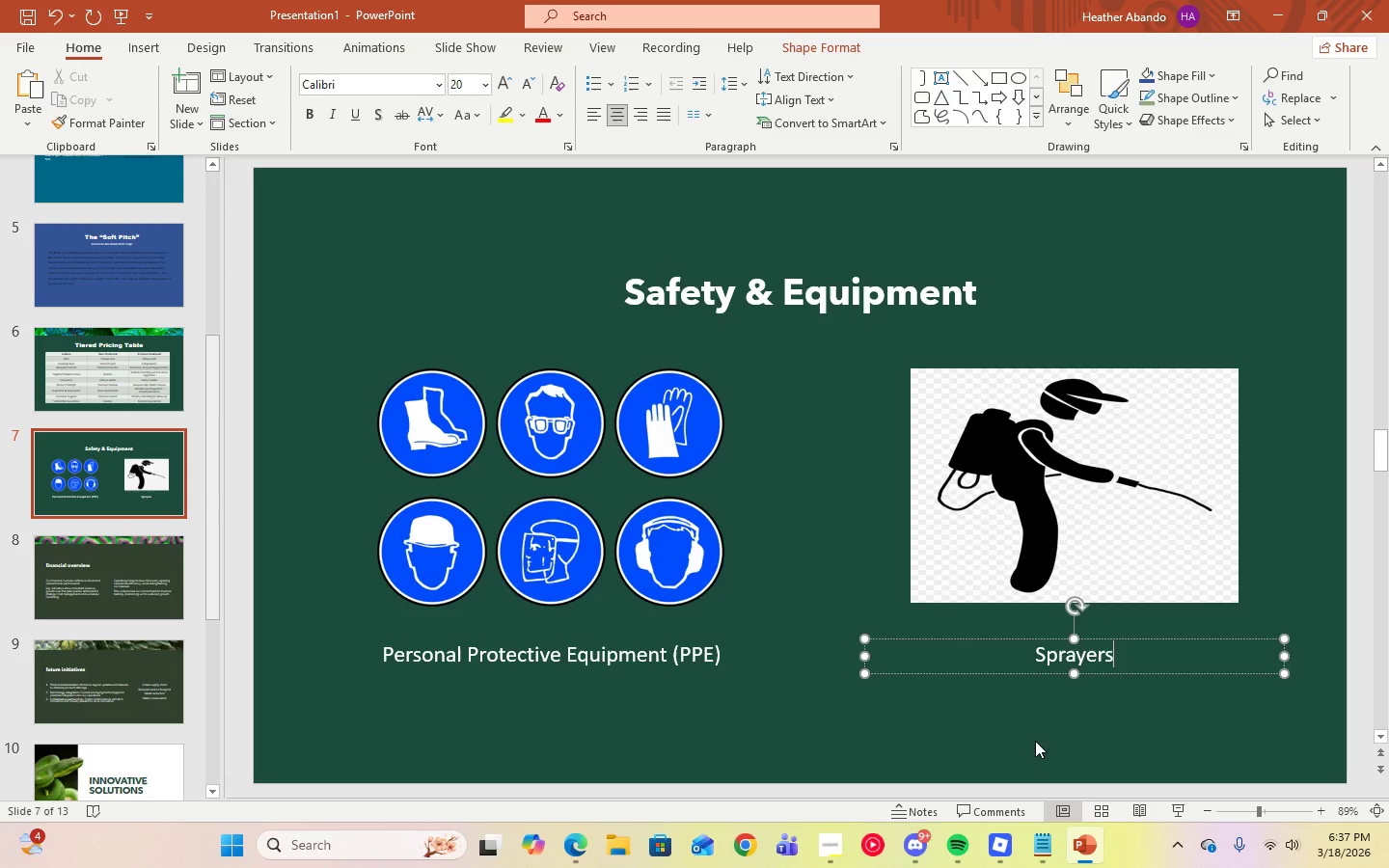 
left_click([1042, 738])
 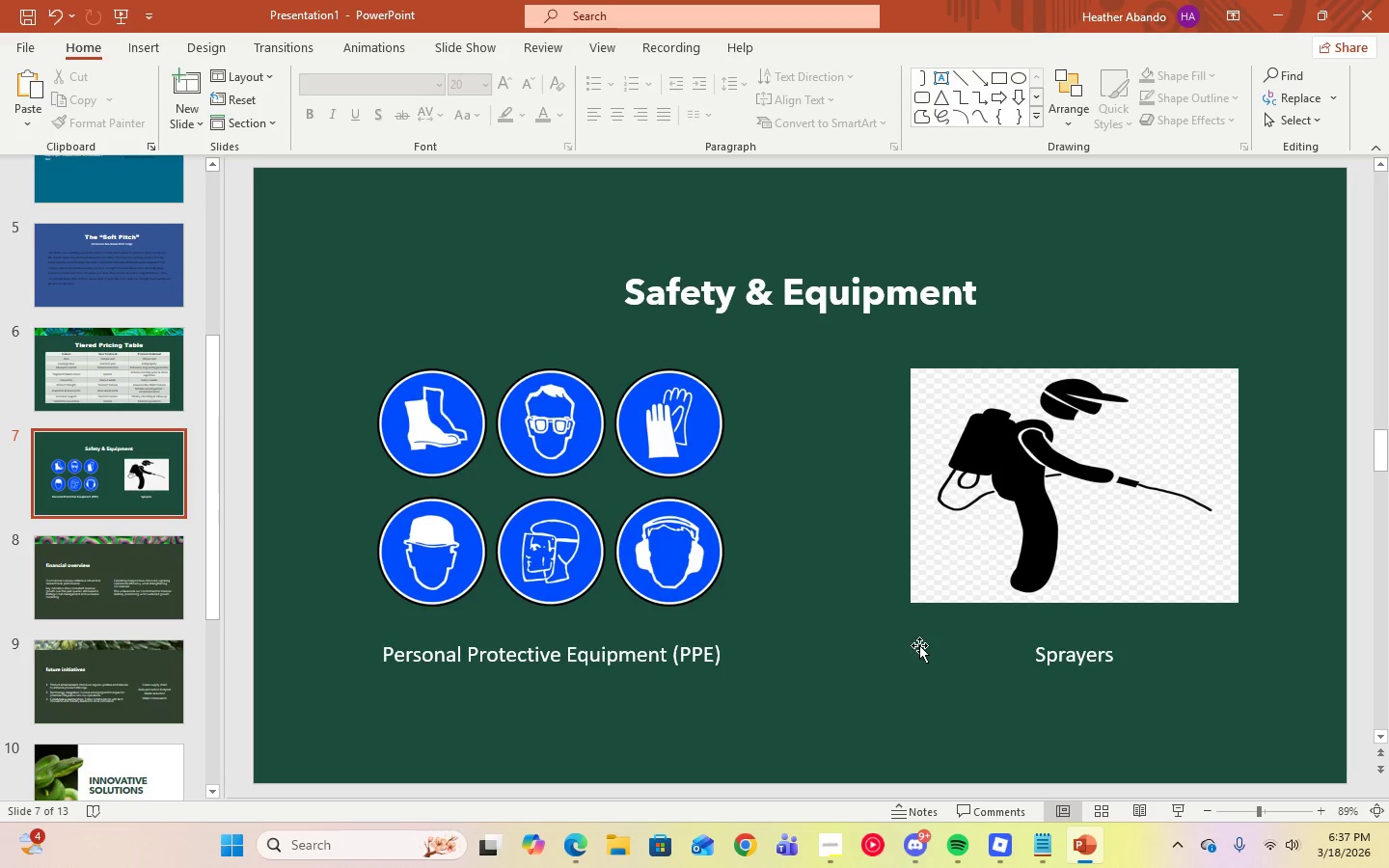 
left_click([1068, 652])
 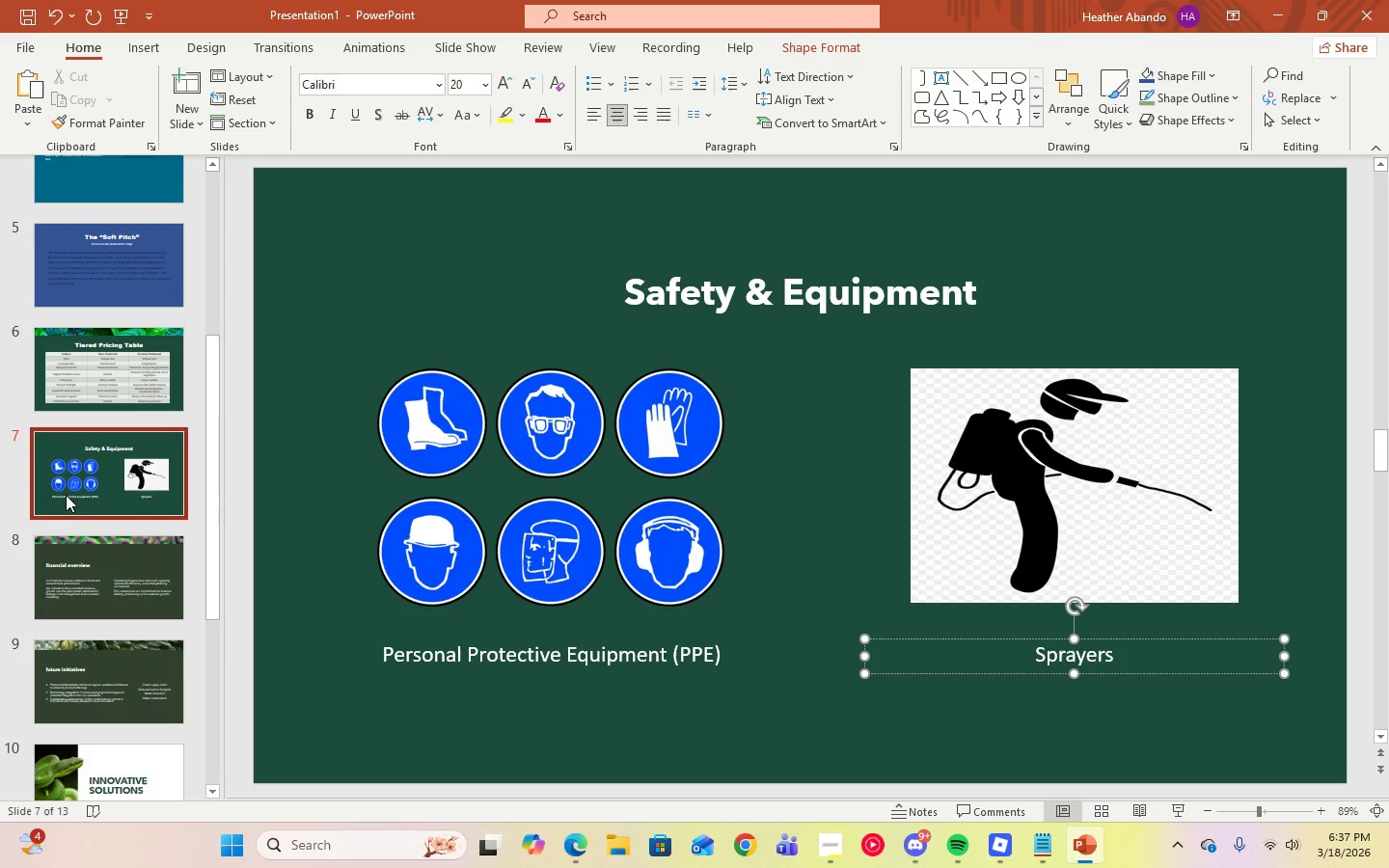 
left_click([89, 579])
 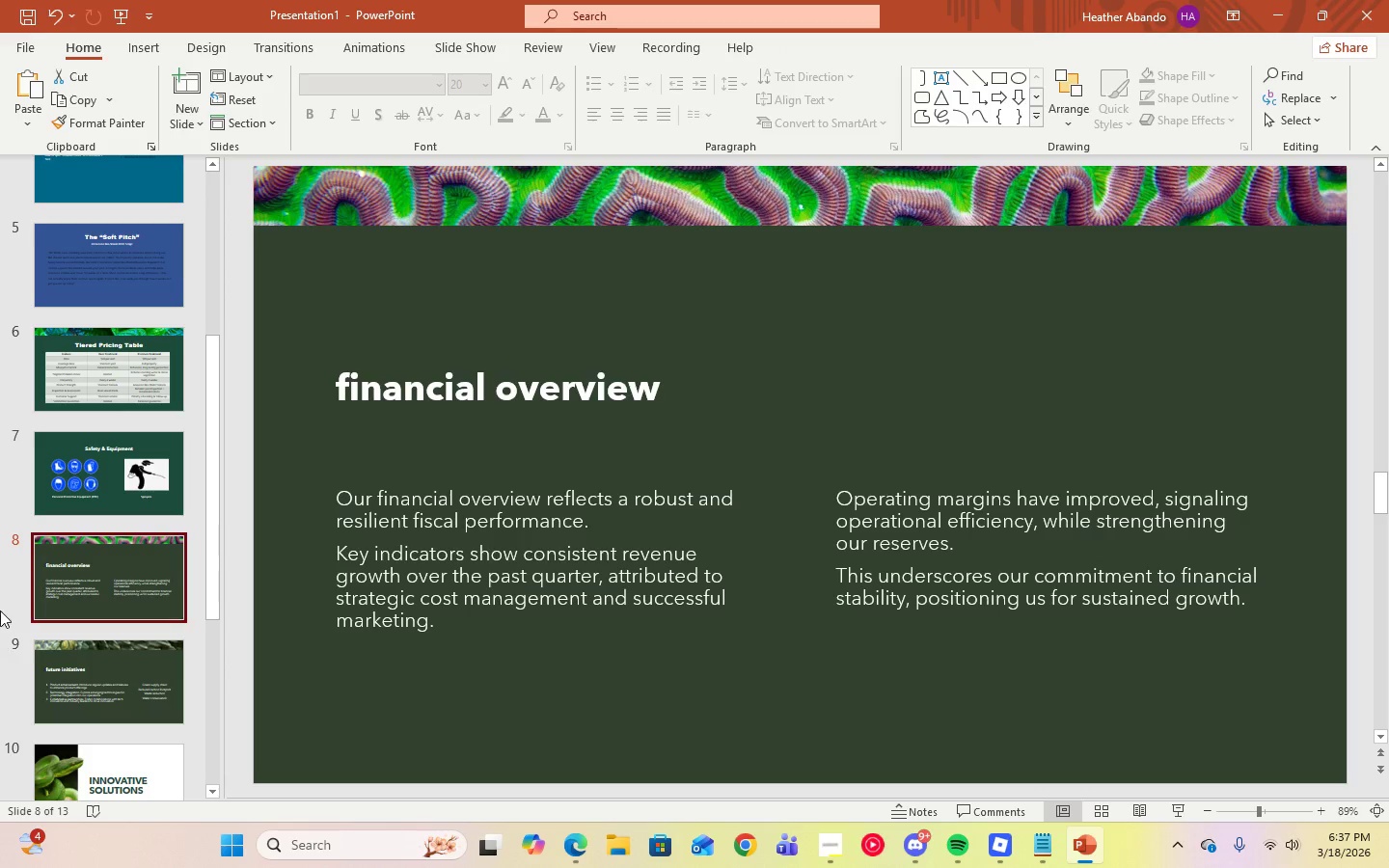 
mouse_move([77, 490])
 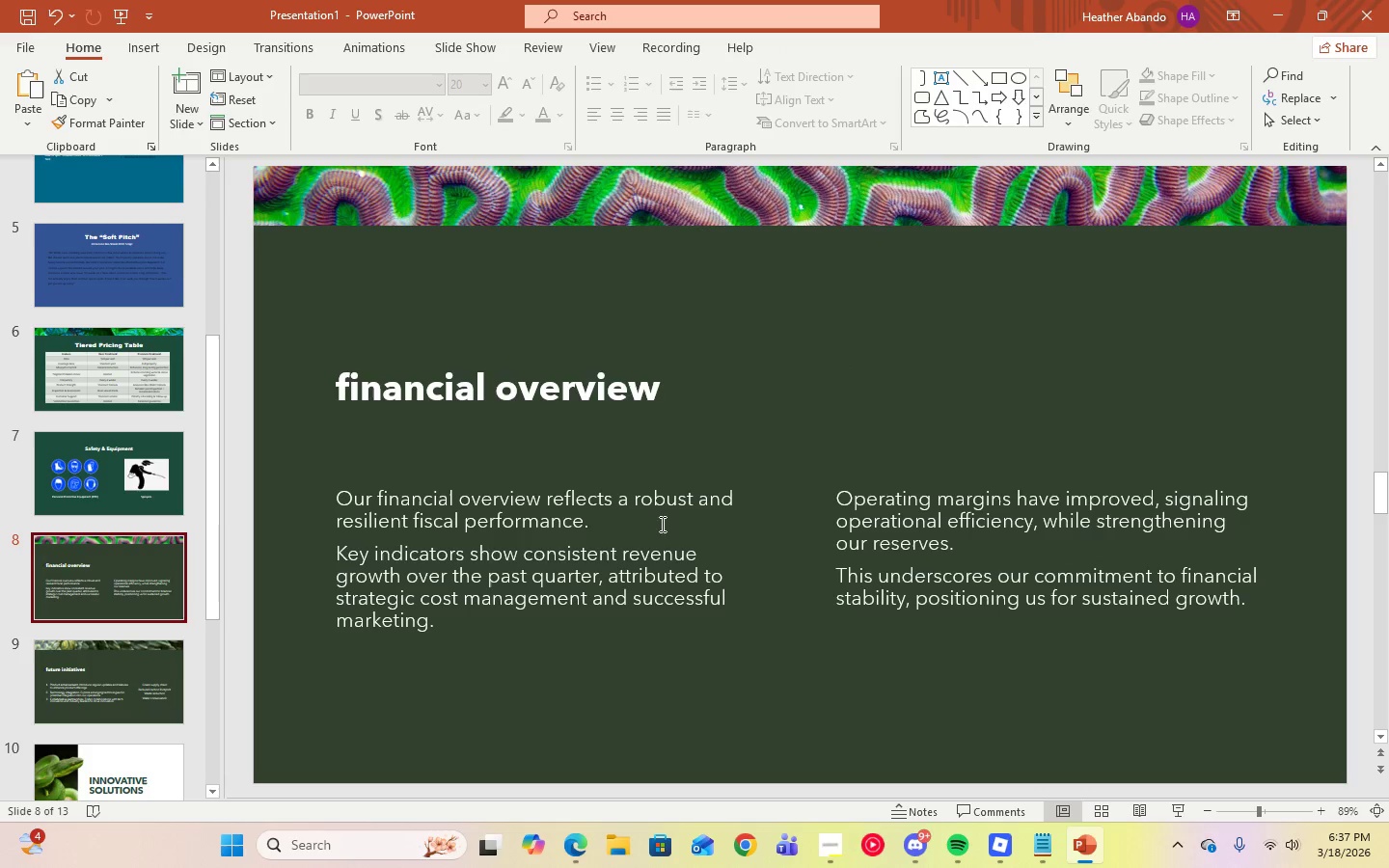 
wait(7.14)
 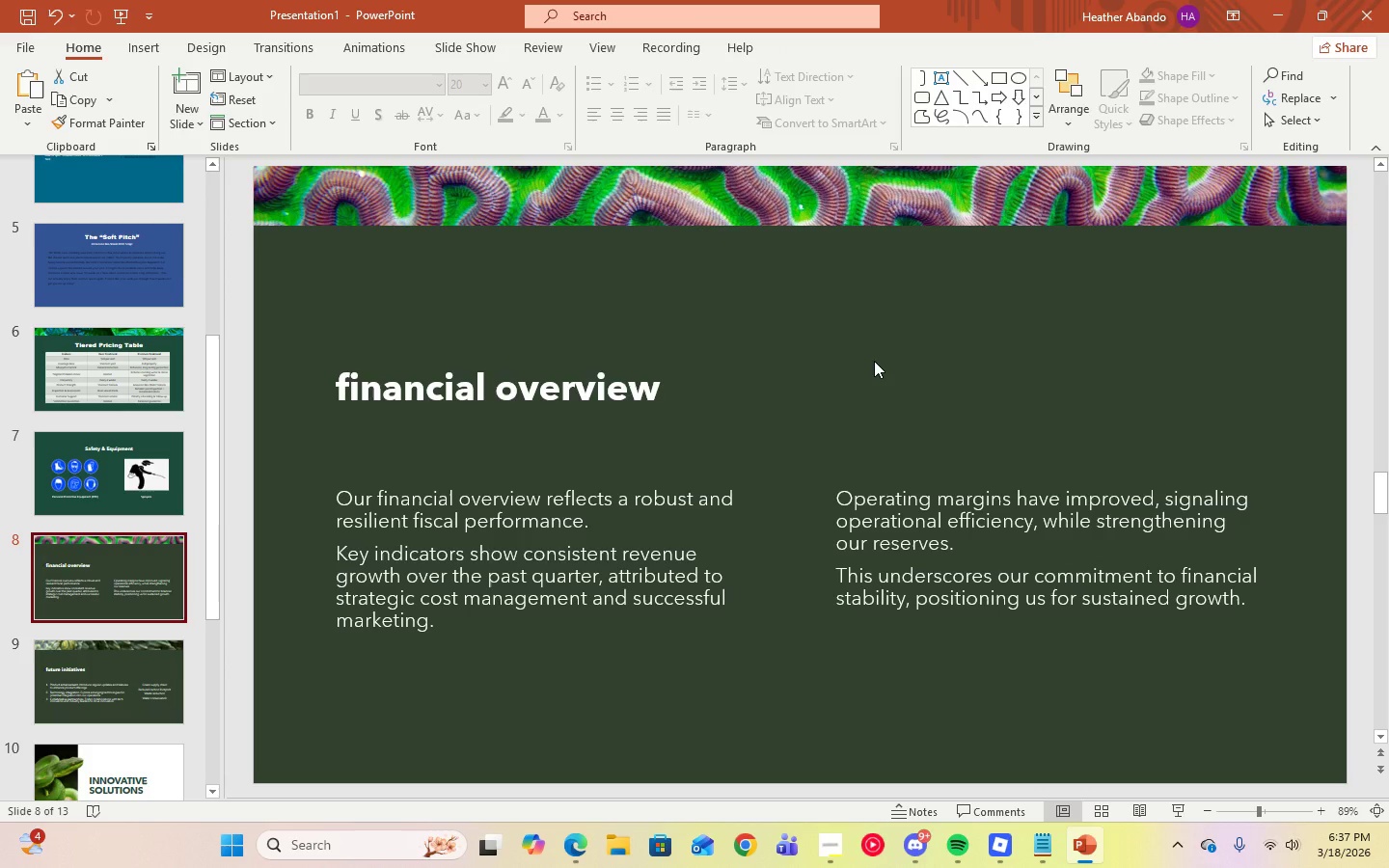 
left_click([1036, 856])
 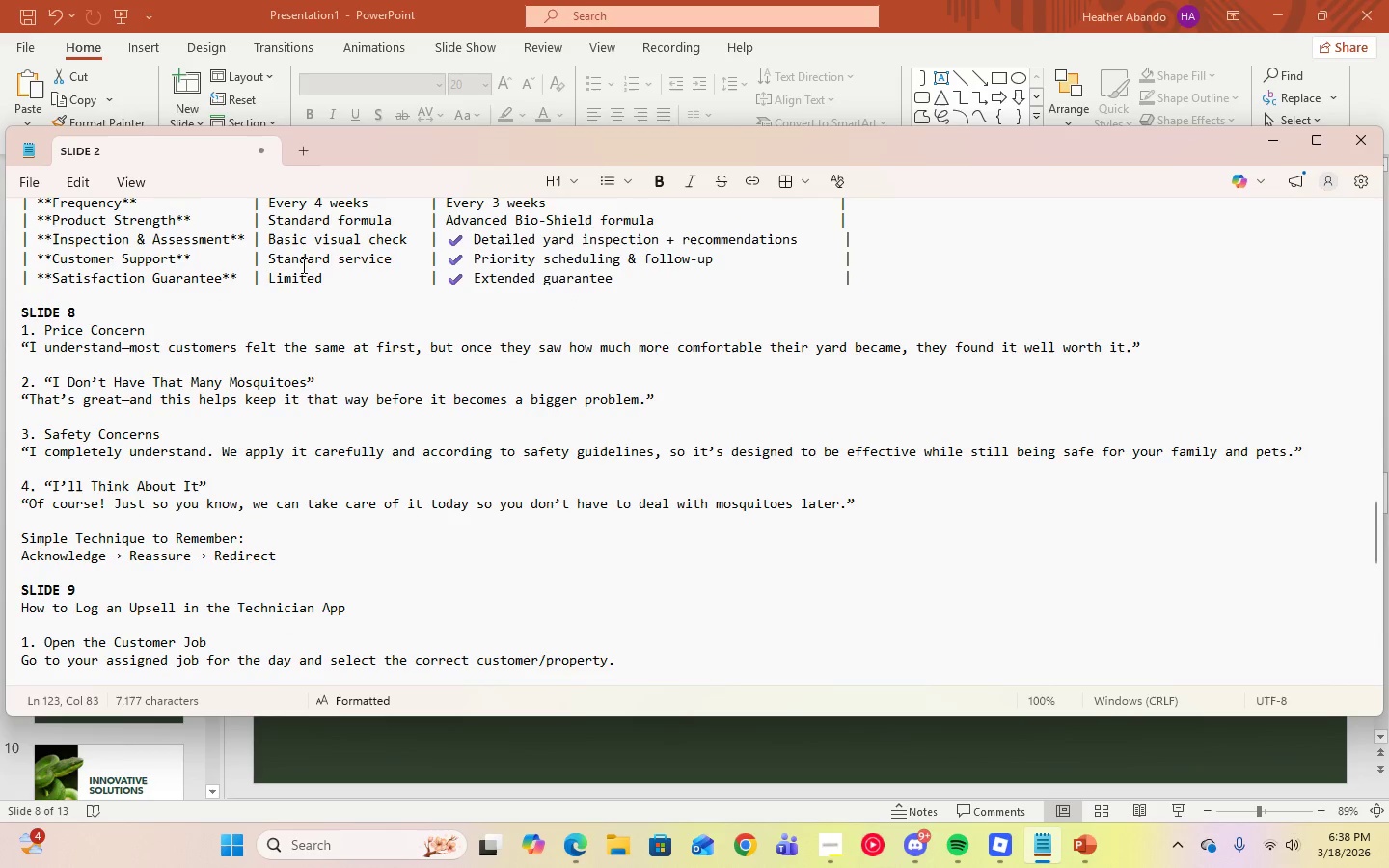 
left_click([822, 853])